 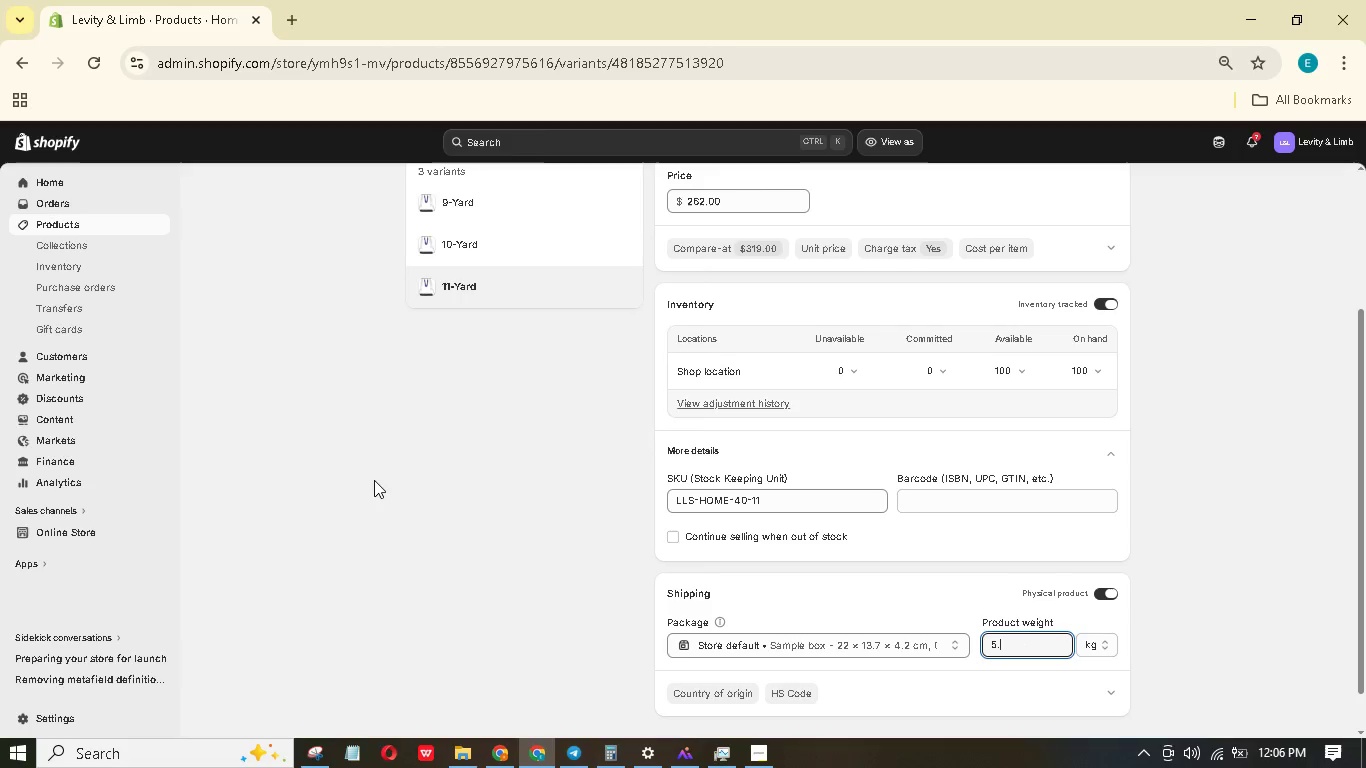 
key(Numpad6)
 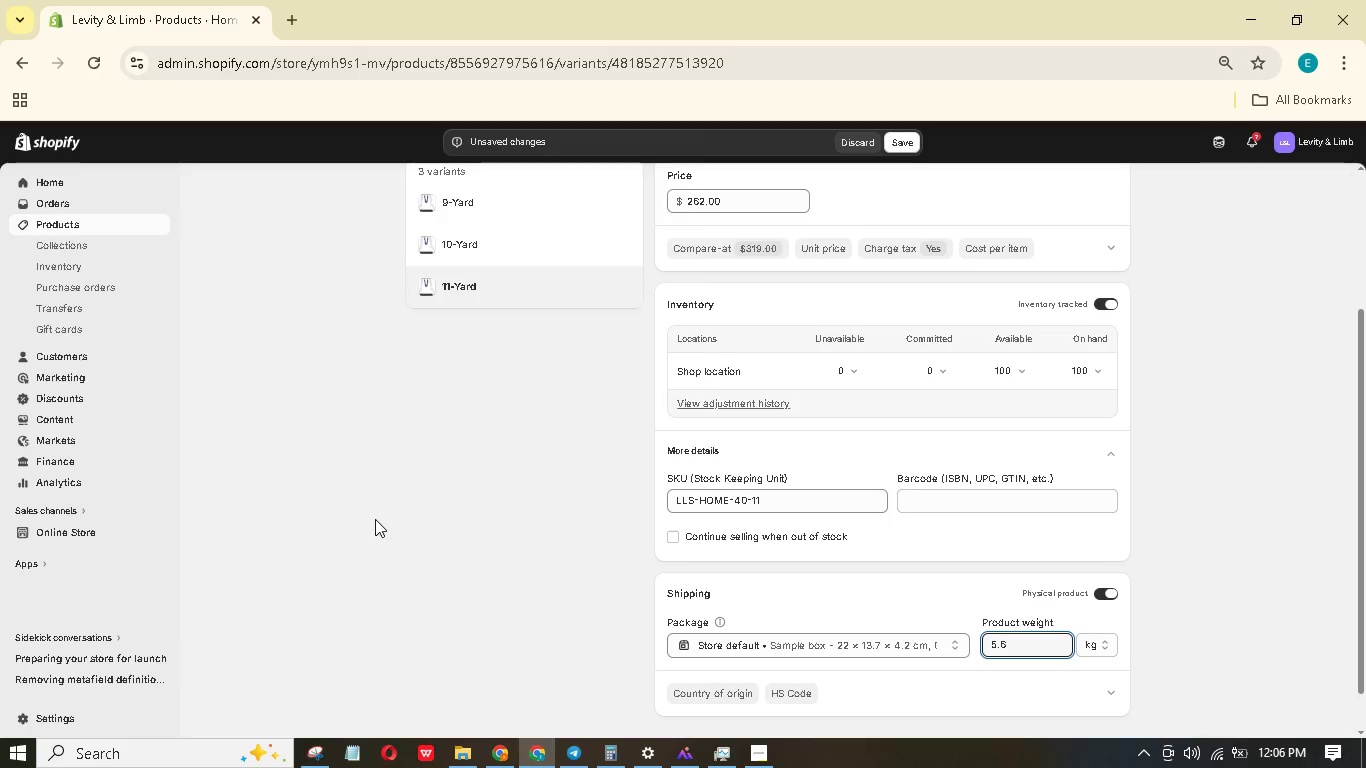 
scroll: coordinate [375, 519], scroll_direction: up, amount: 1.0
 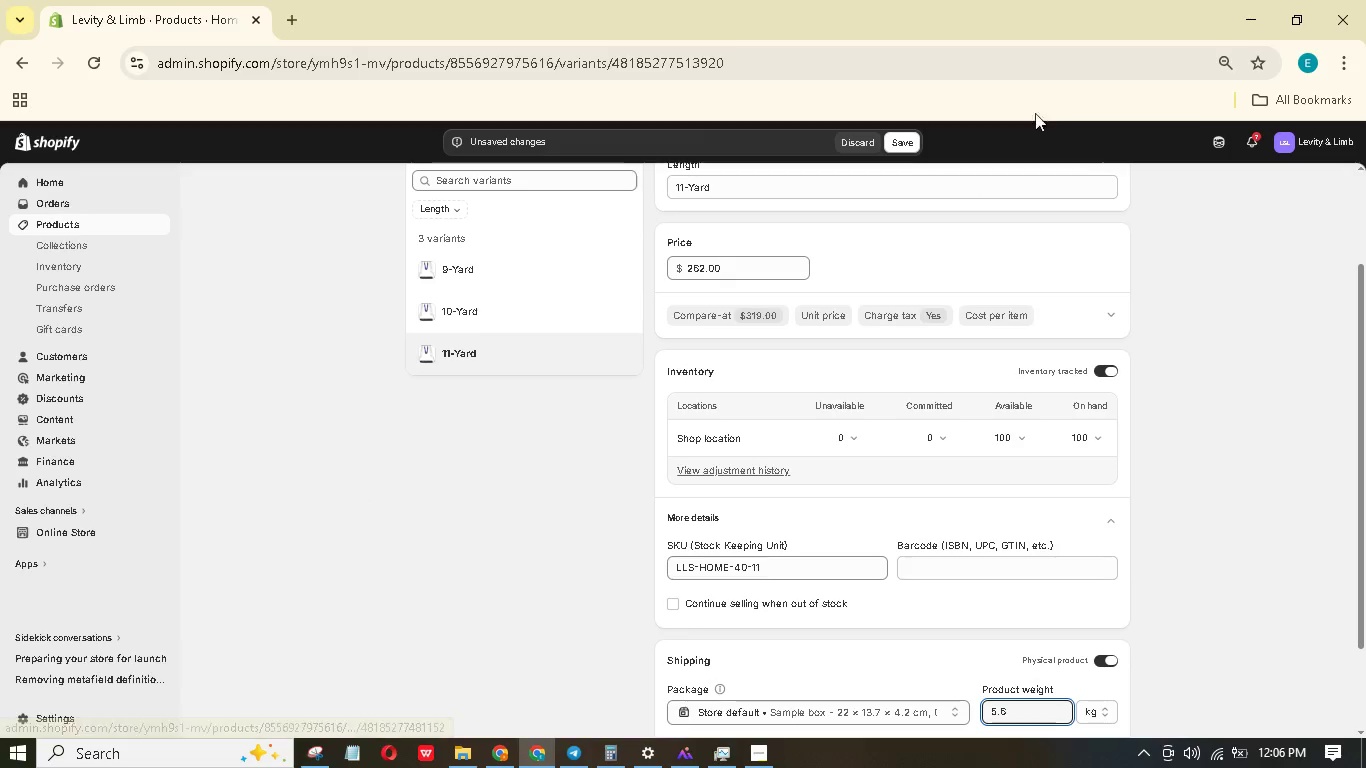 
left_click([902, 138])
 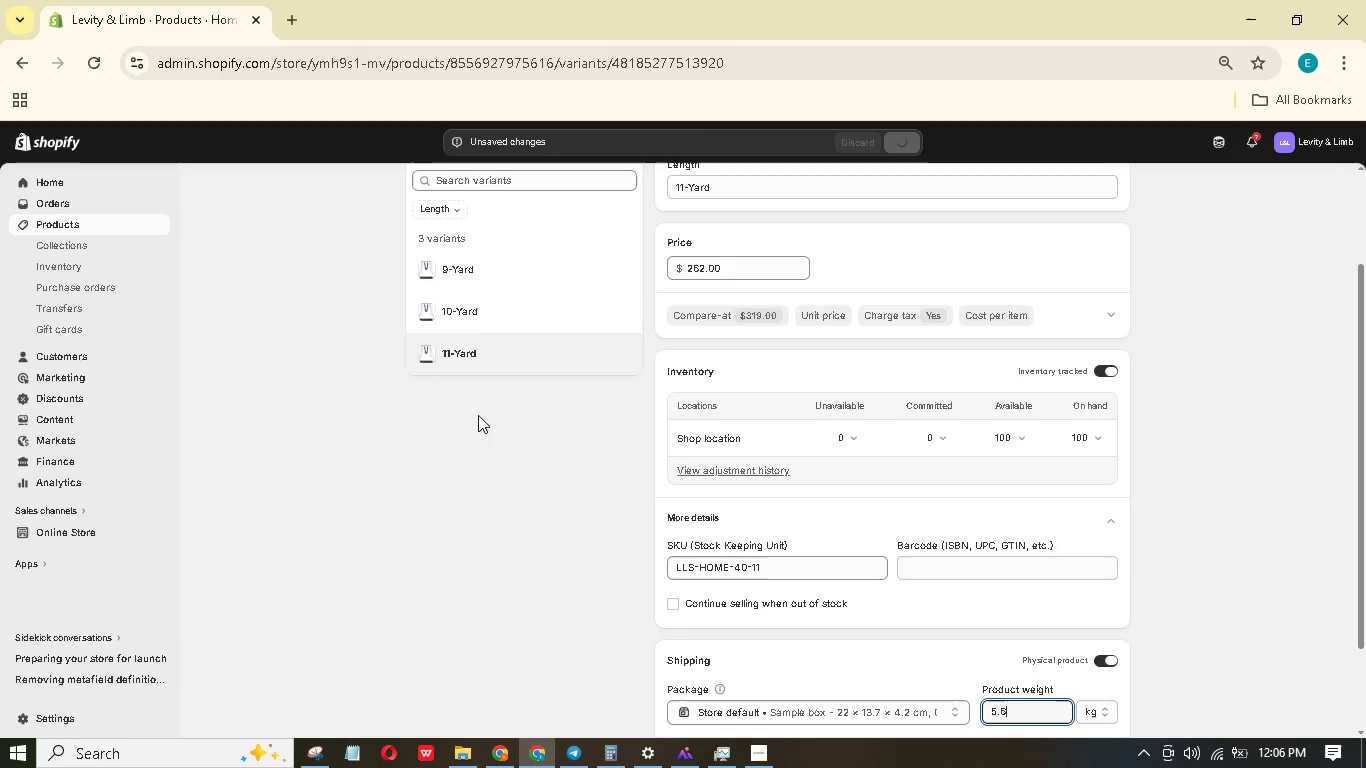 
left_click([480, 323])
 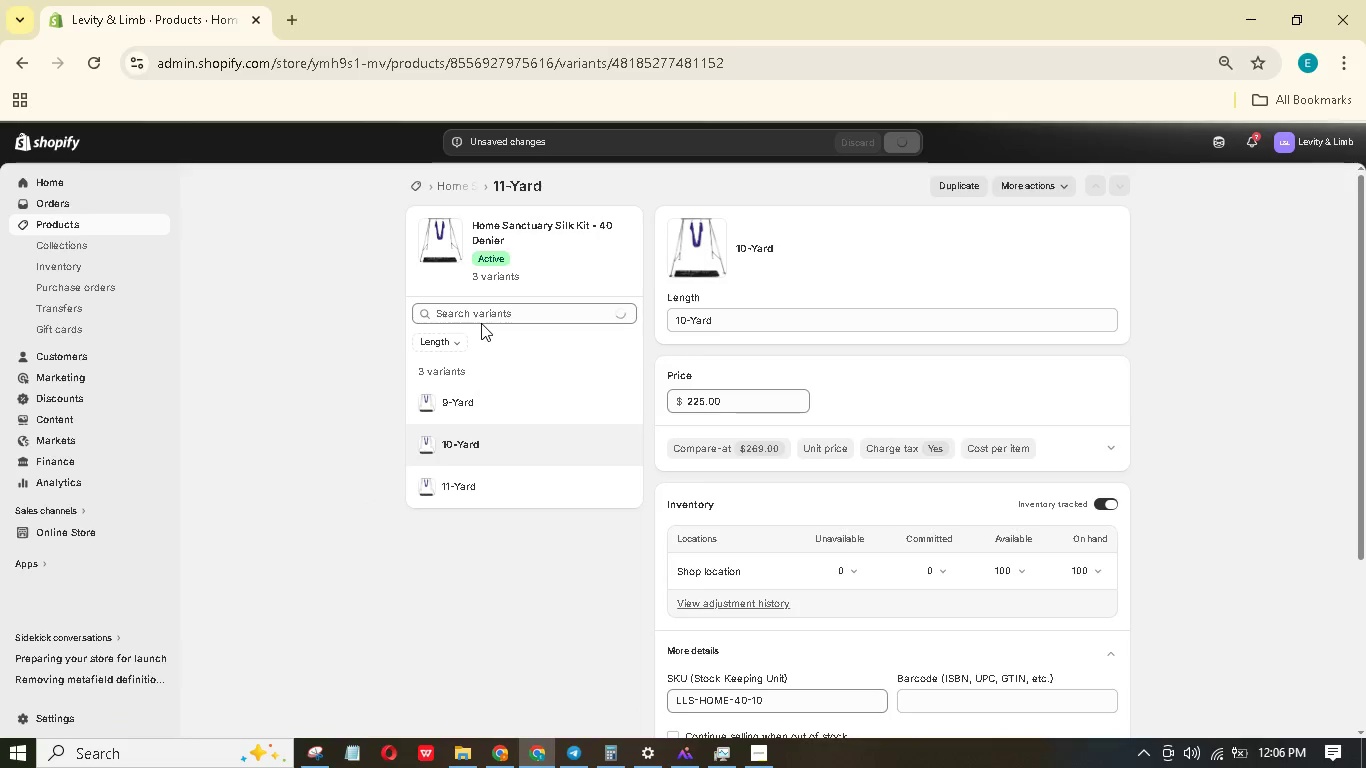 
scroll: coordinate [613, 483], scroll_direction: down, amount: 4.0
 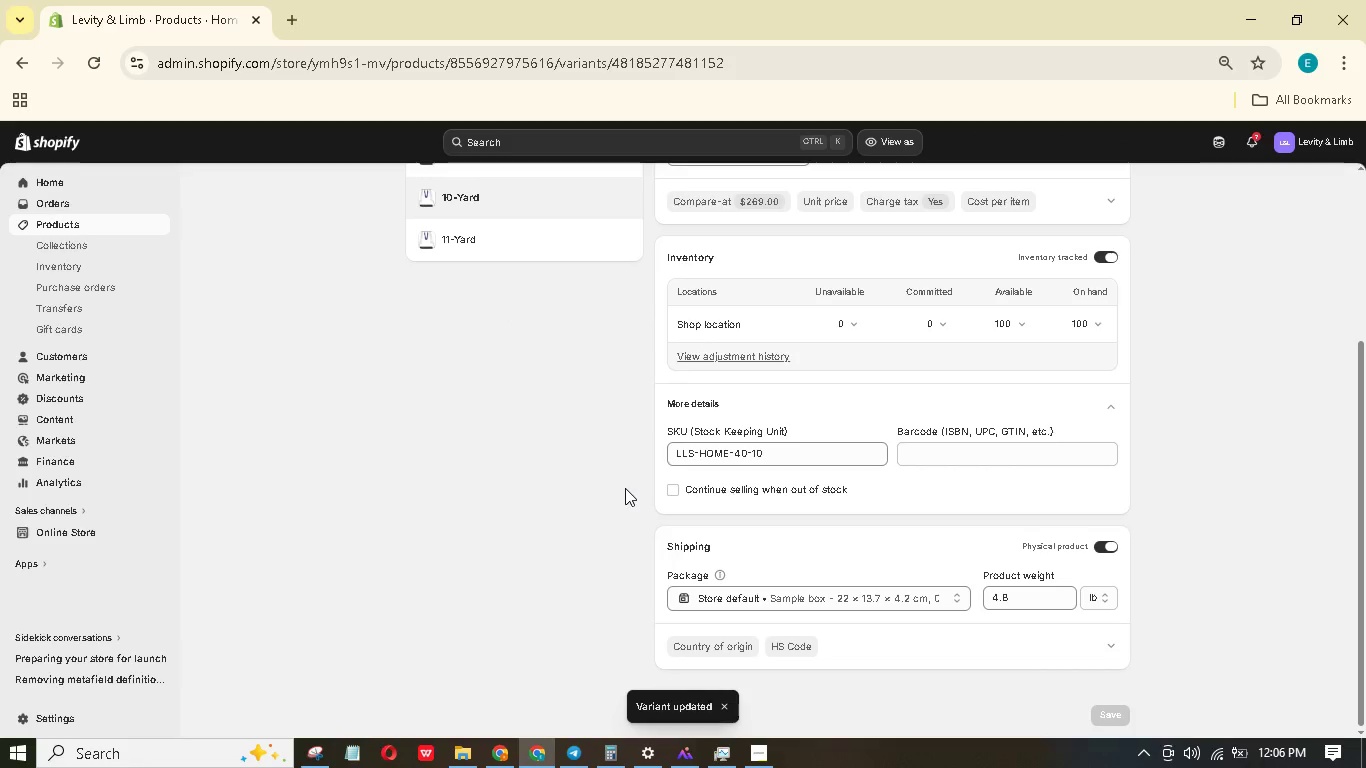 
scroll: coordinate [669, 504], scroll_direction: up, amount: 3.0
 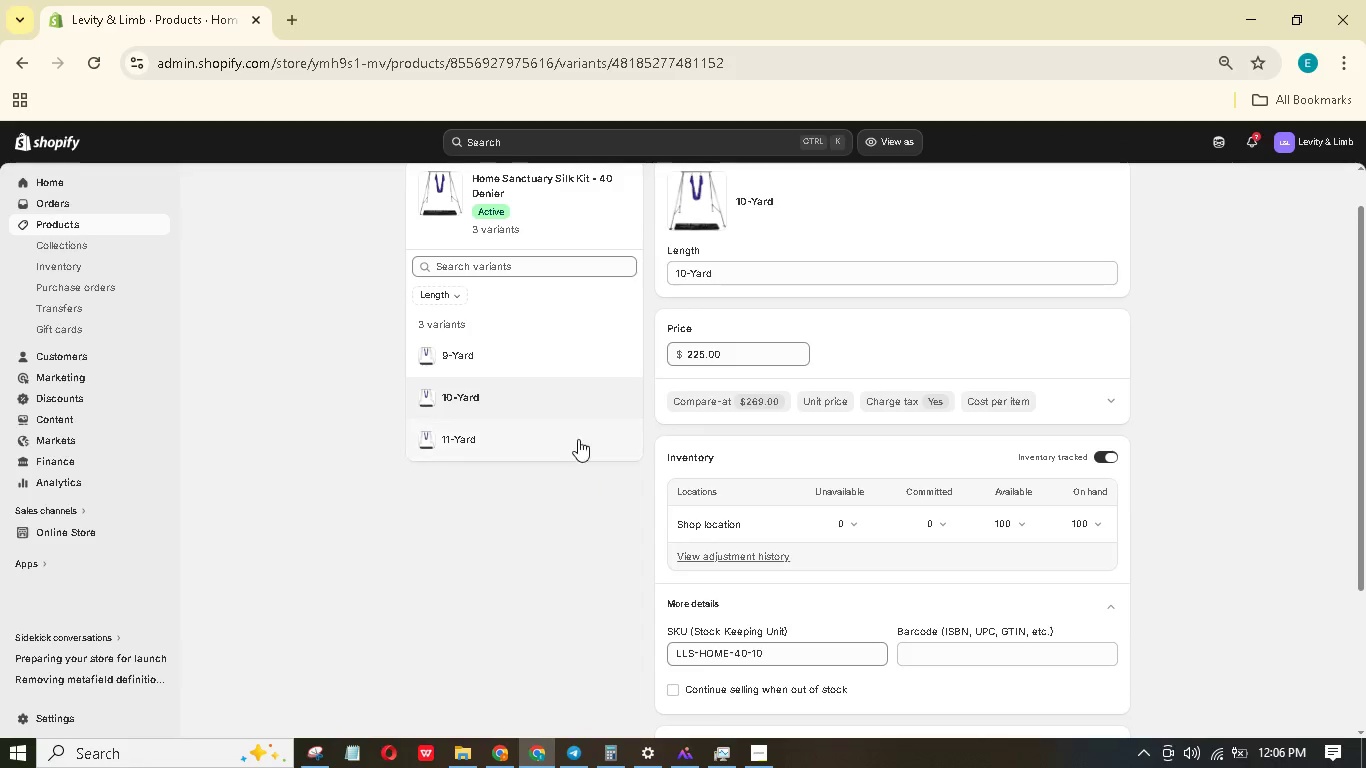 
left_click([580, 363])
 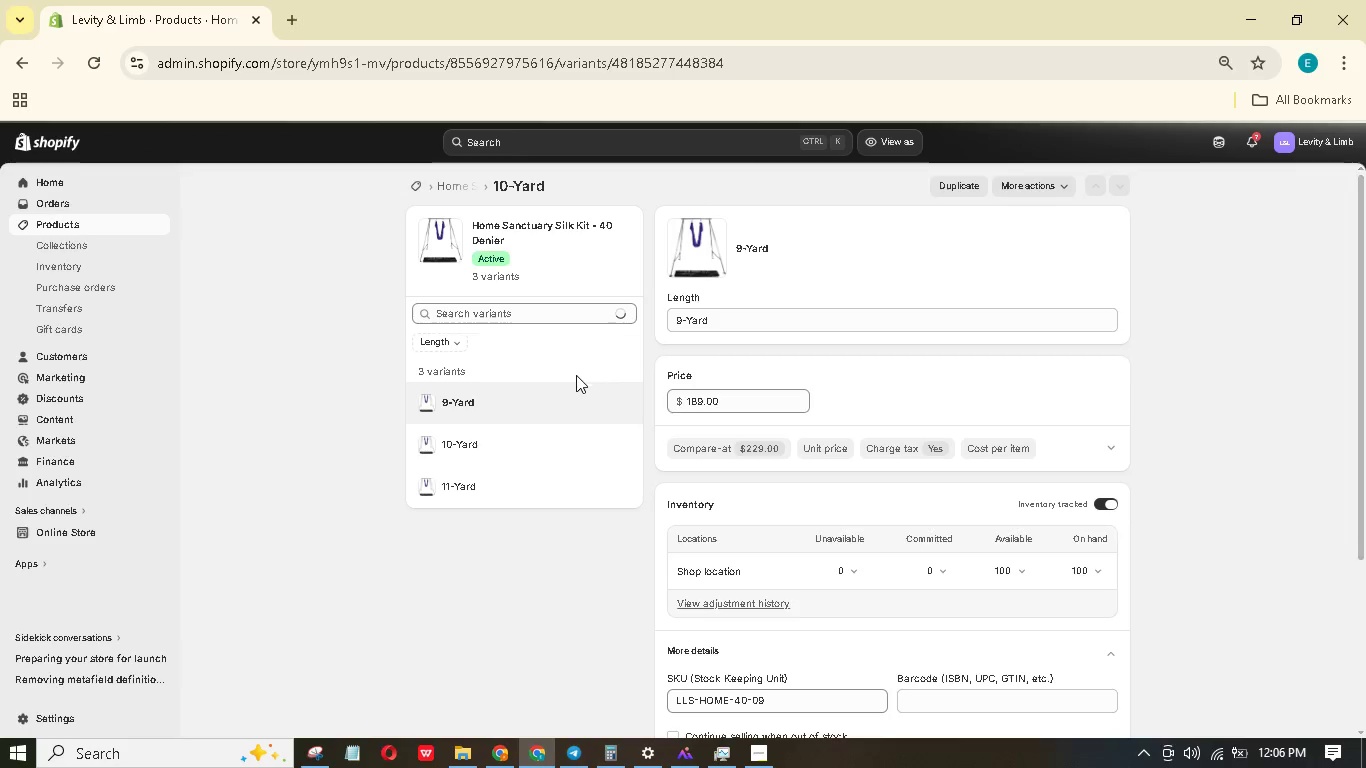 
left_click([445, 189])
 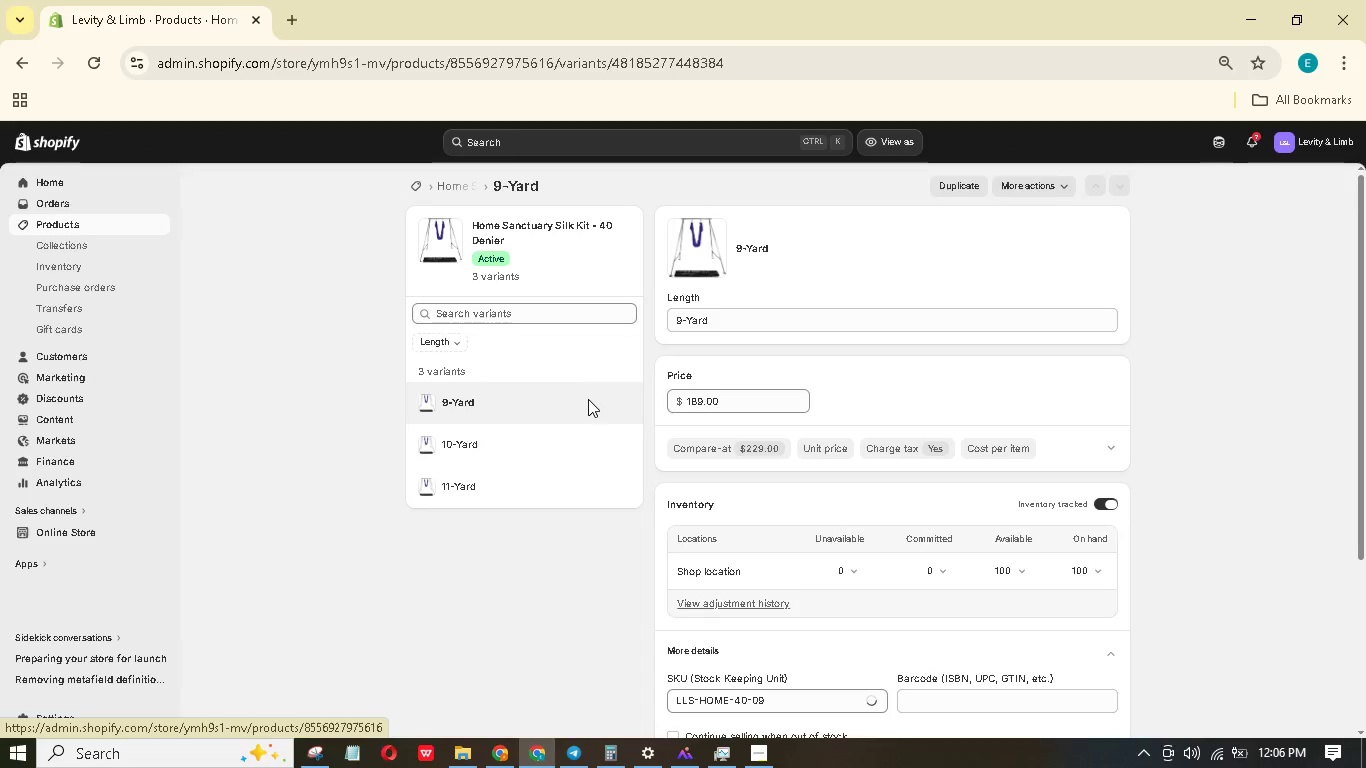 
scroll: coordinate [588, 399], scroll_direction: down, amount: 1.0
 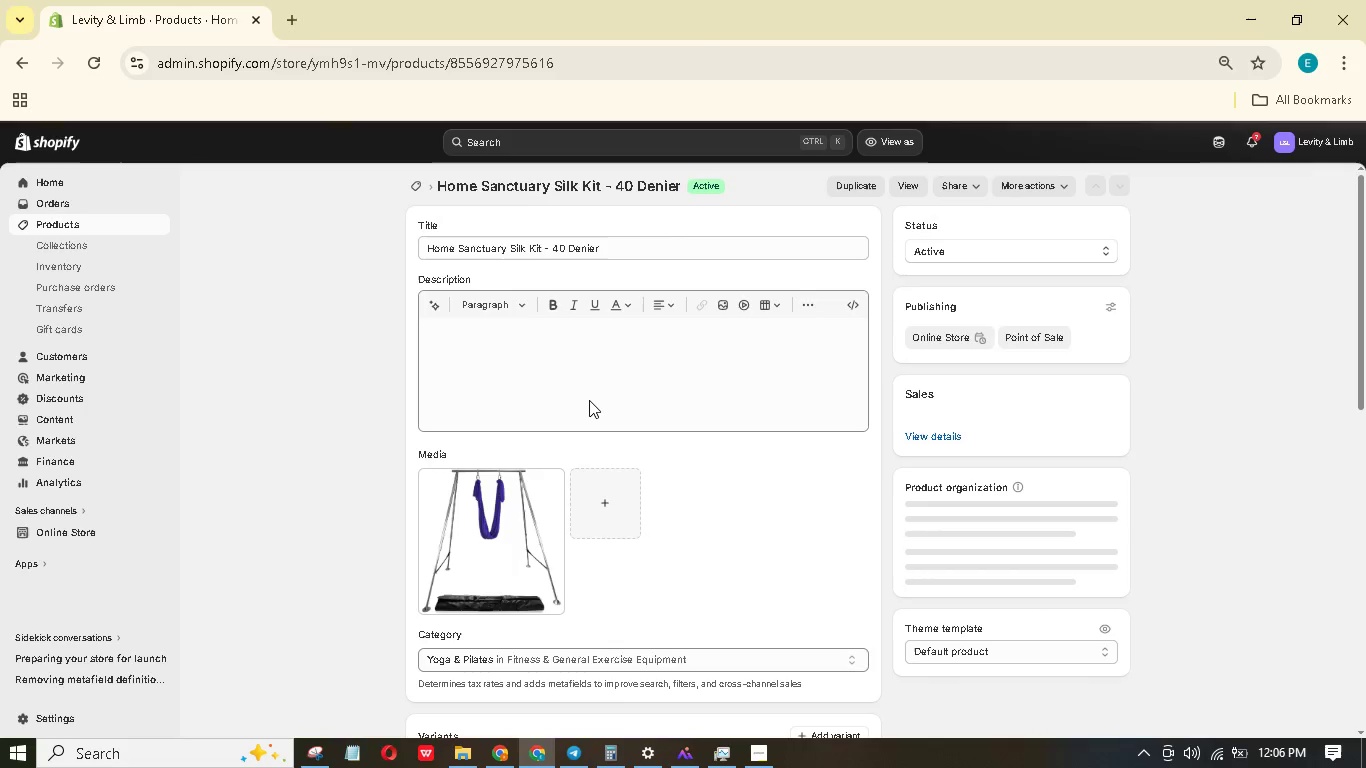 
left_click([457, 513])
 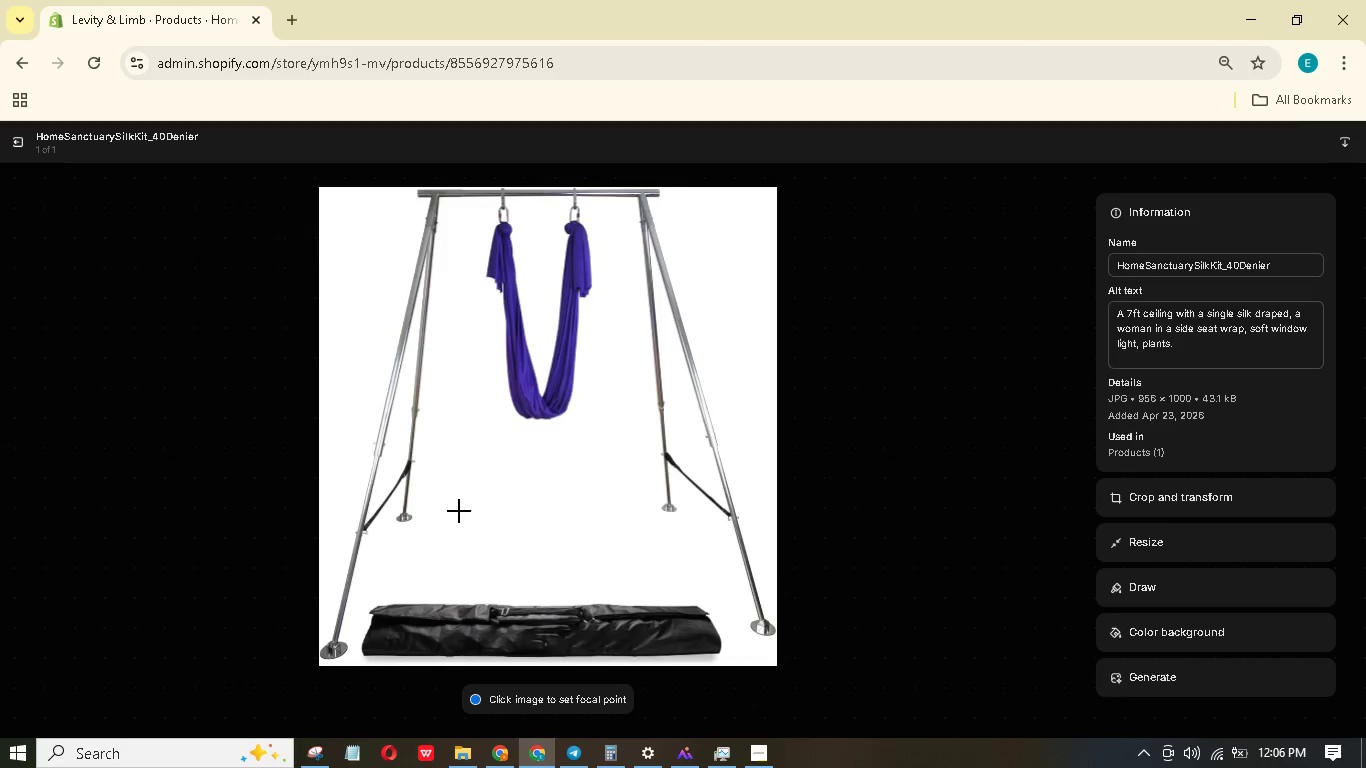 
wait(5.27)
 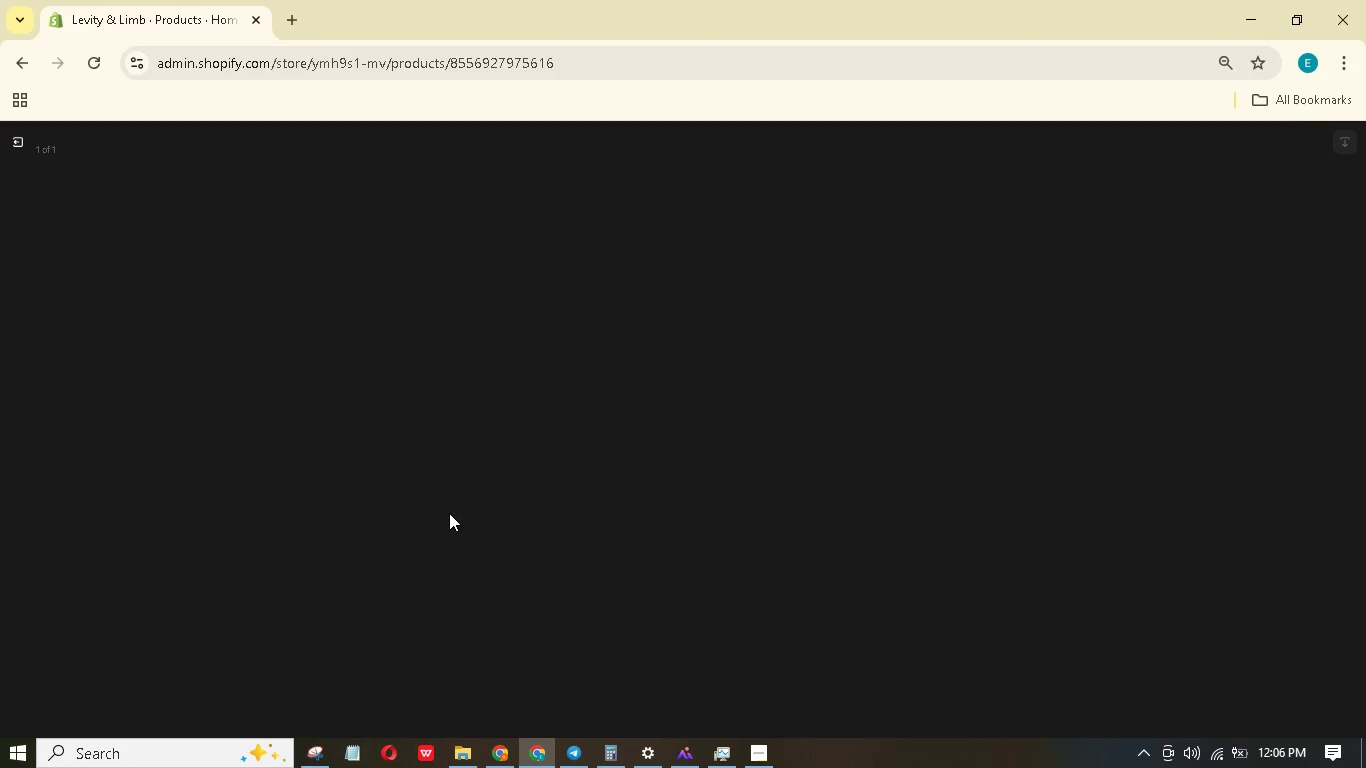 
left_click([21, 147])
 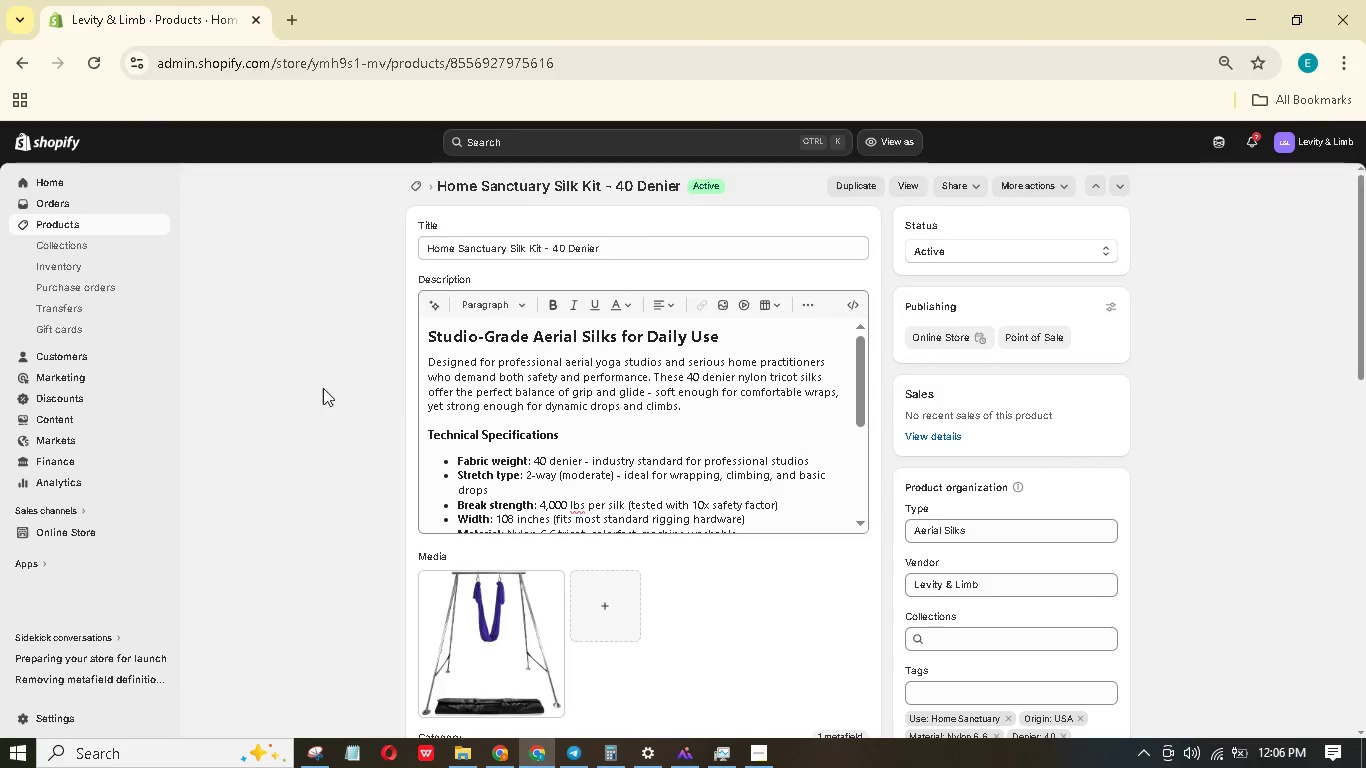 
scroll: coordinate [399, 413], scroll_direction: down, amount: 13.0
 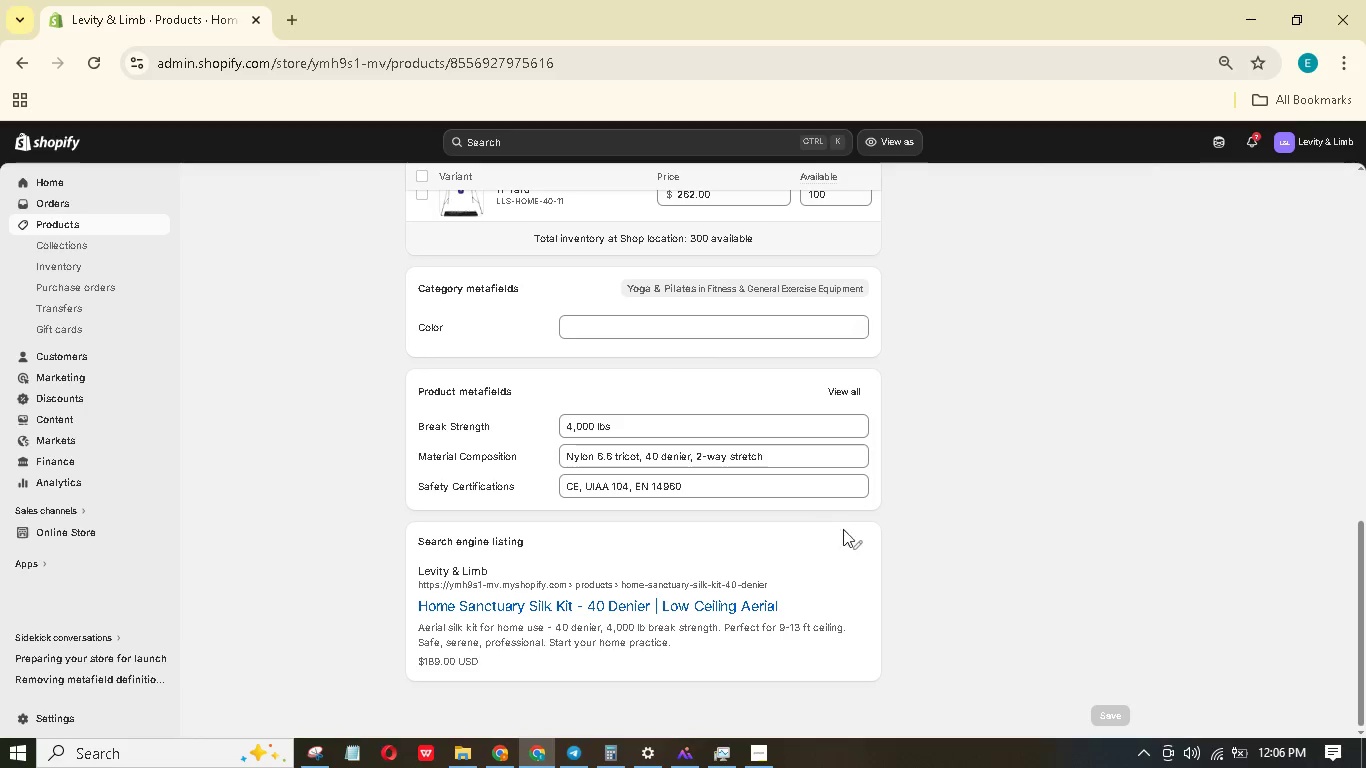 
left_click([857, 537])
 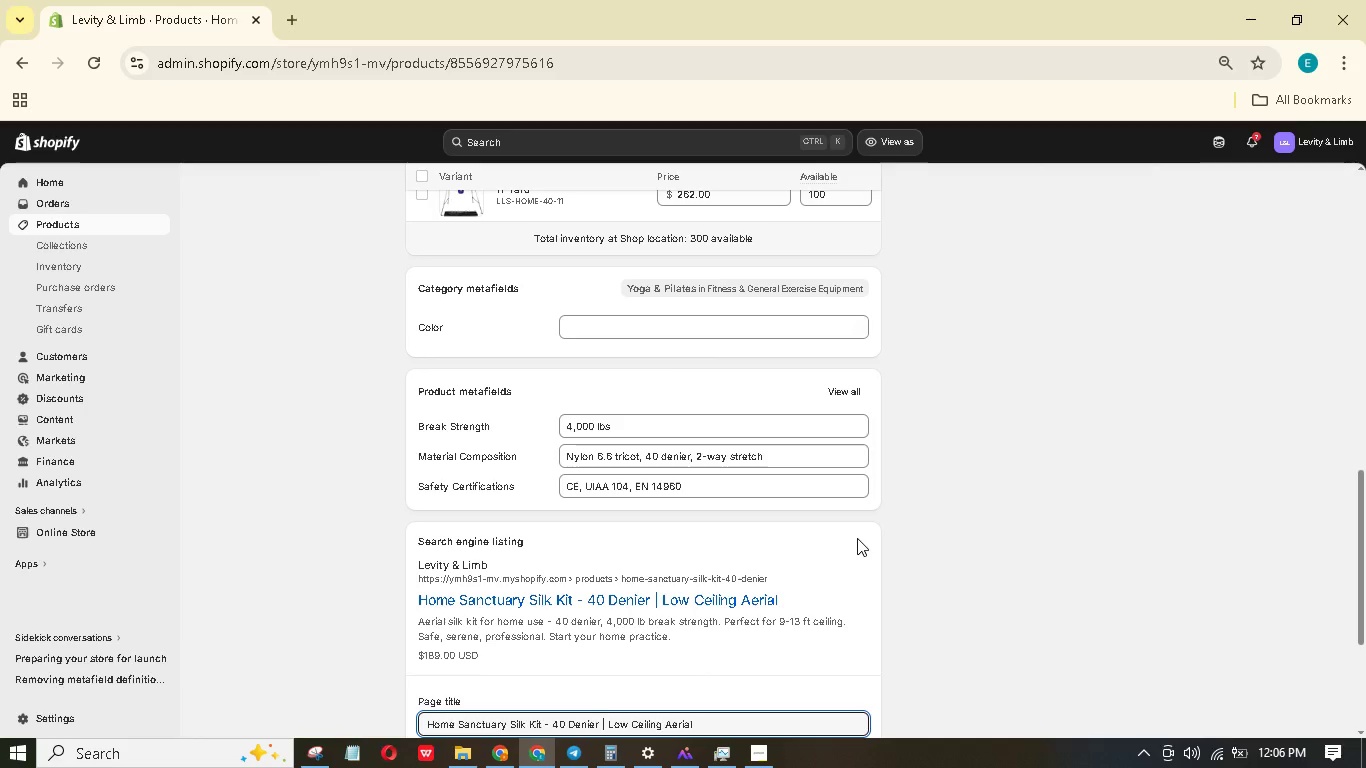 
scroll: coordinate [859, 539], scroll_direction: down, amount: 4.0
 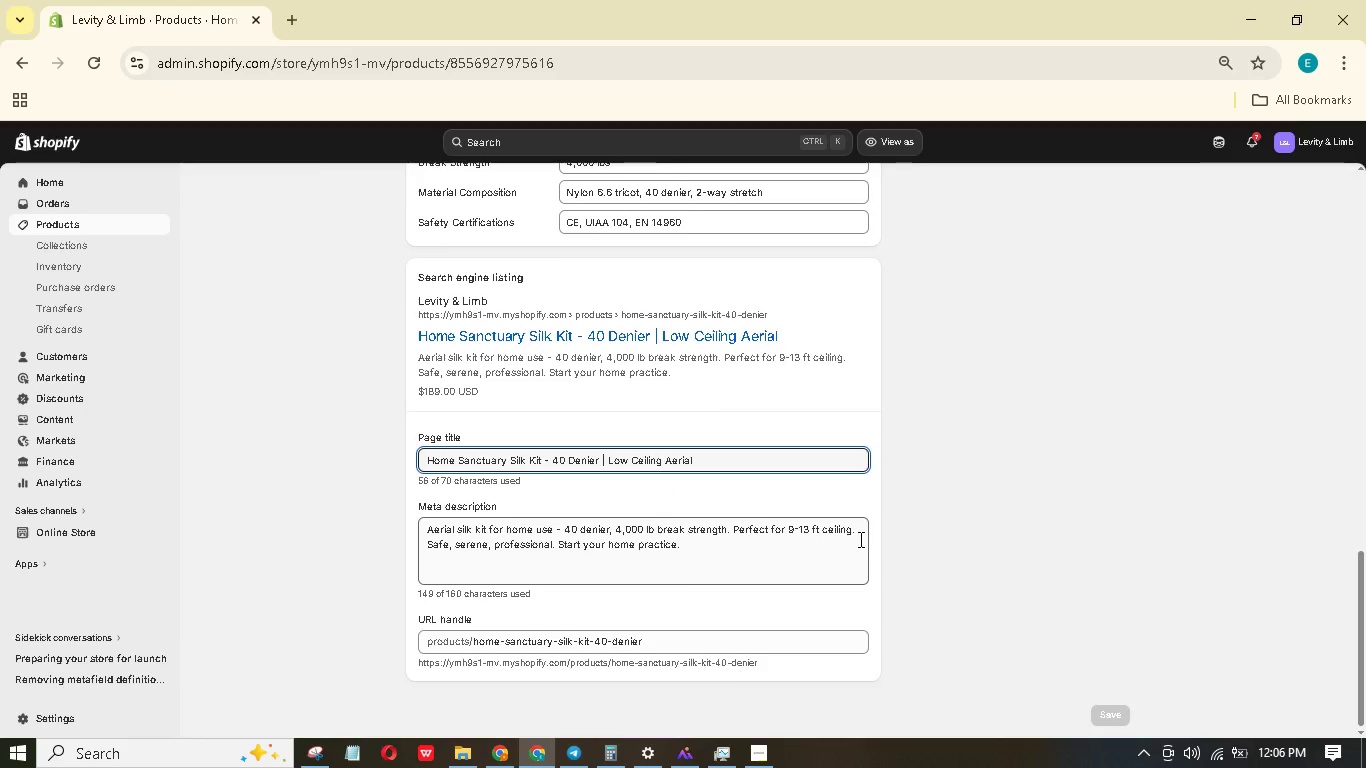 
scroll: coordinate [837, 533], scroll_direction: up, amount: 26.0
 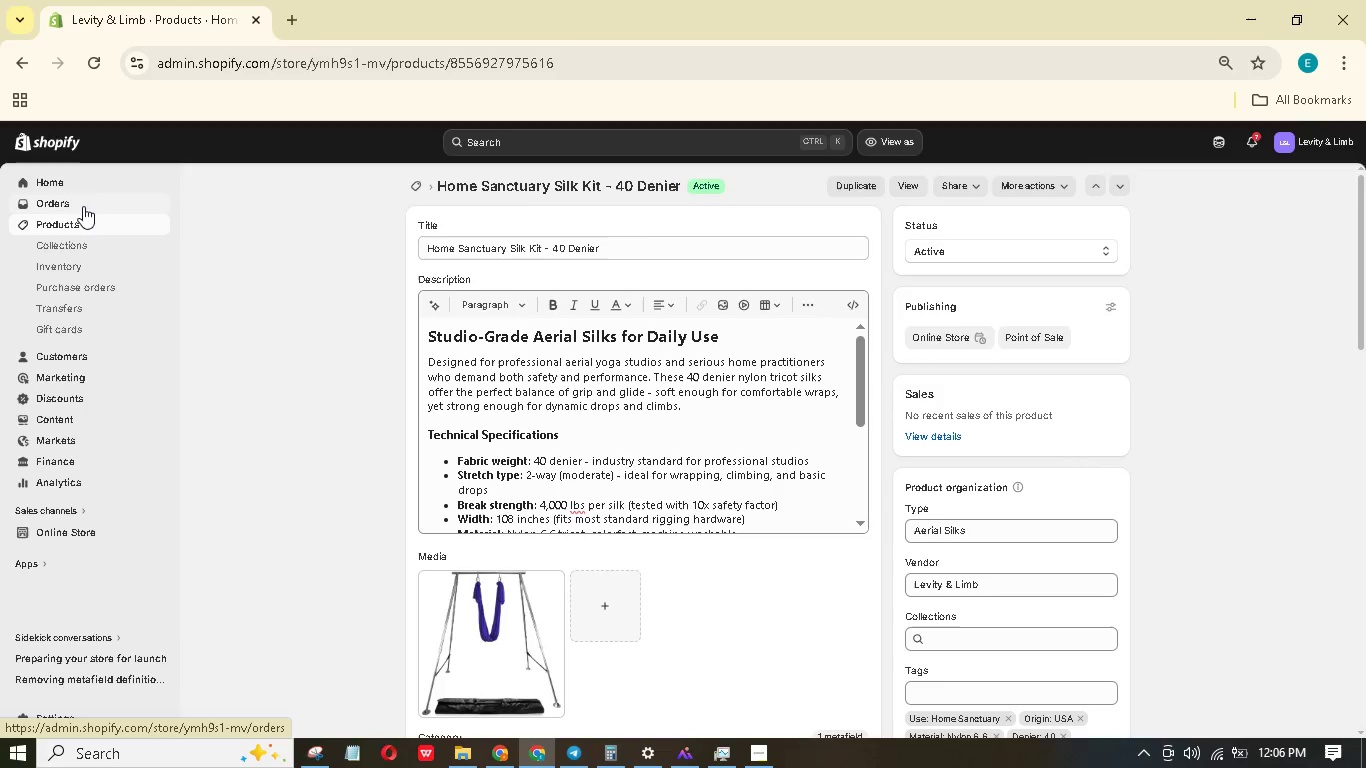 
left_click([87, 217])
 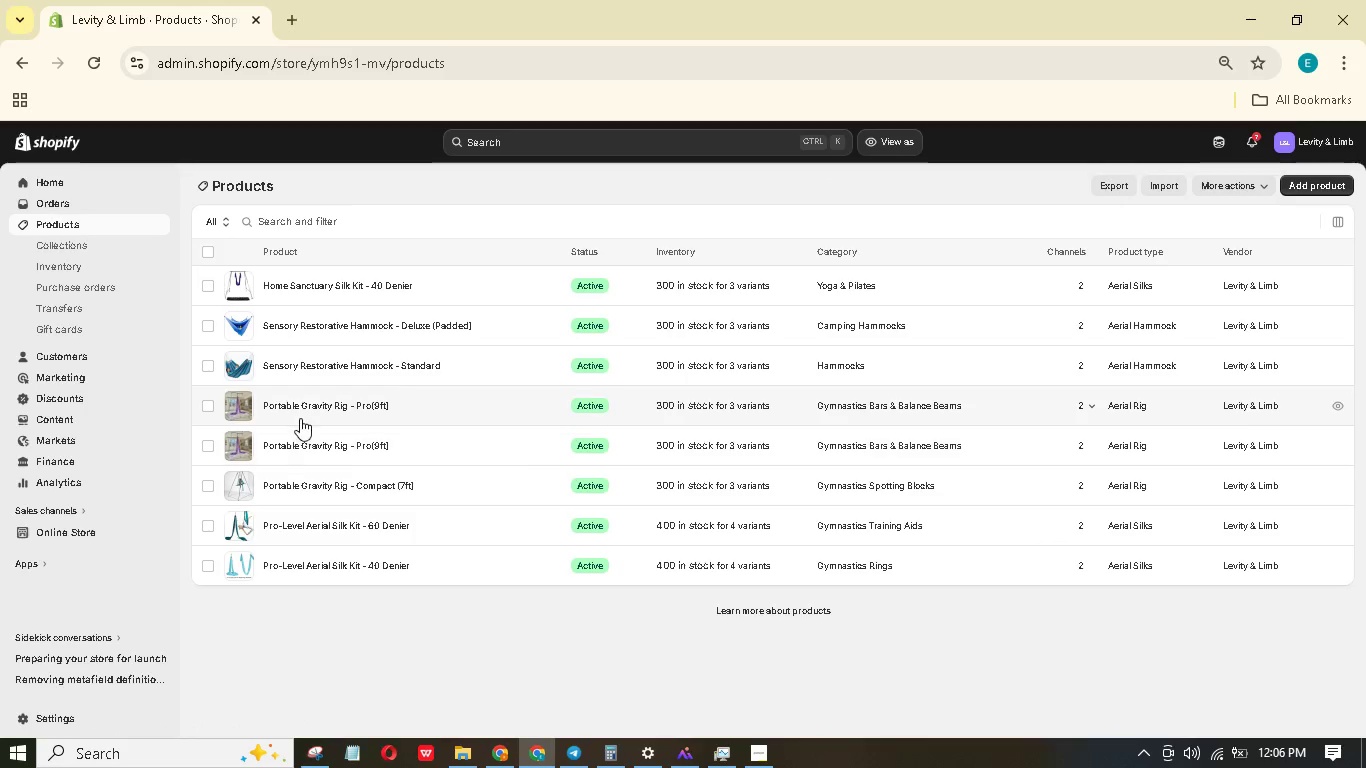 
wait(12.72)
 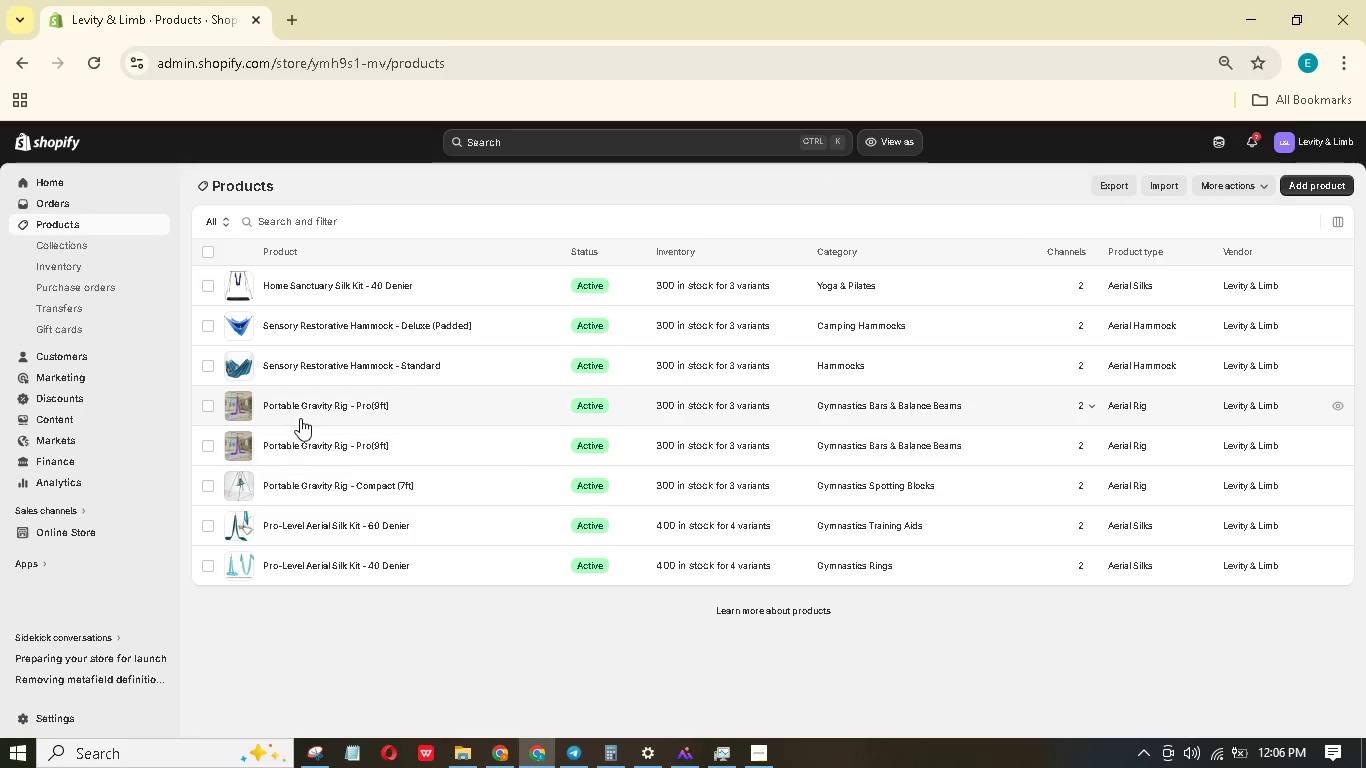 
double_click([209, 401])
 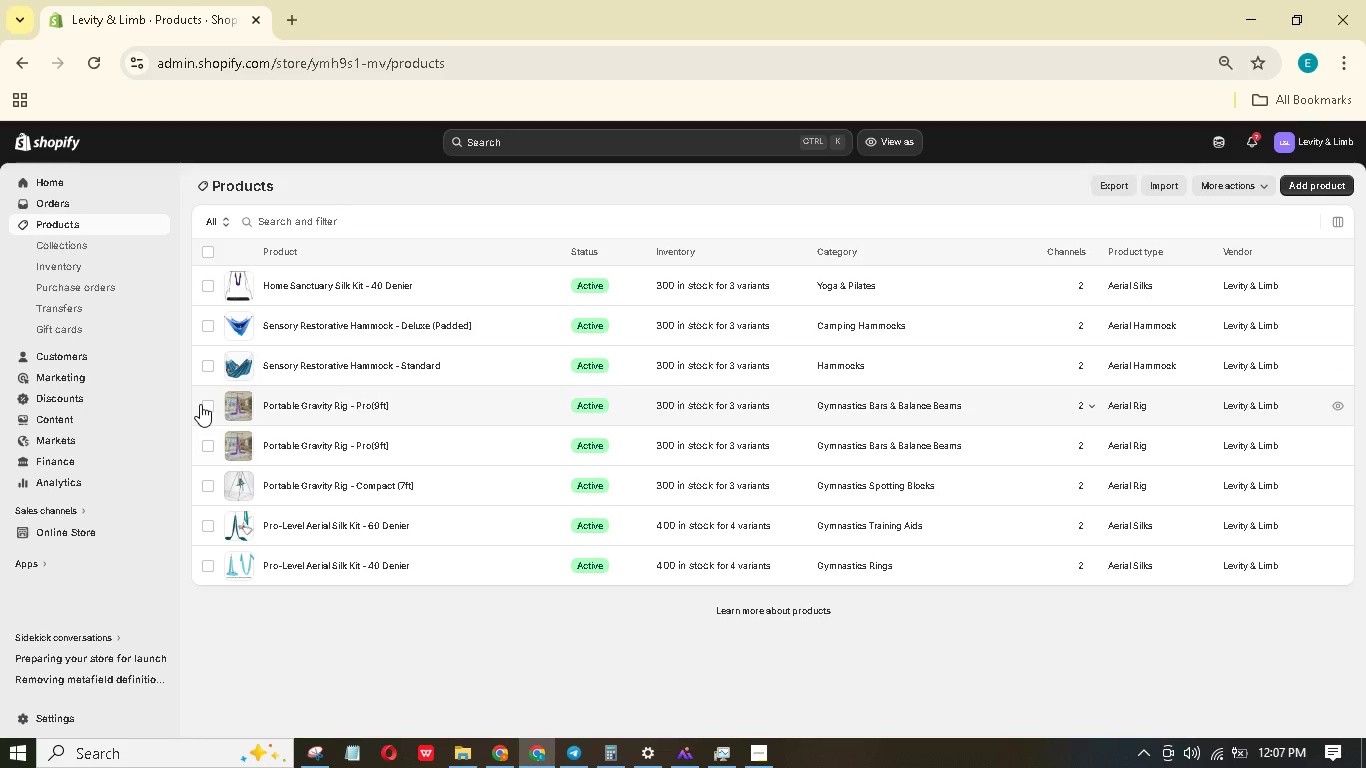 
wait(6.86)
 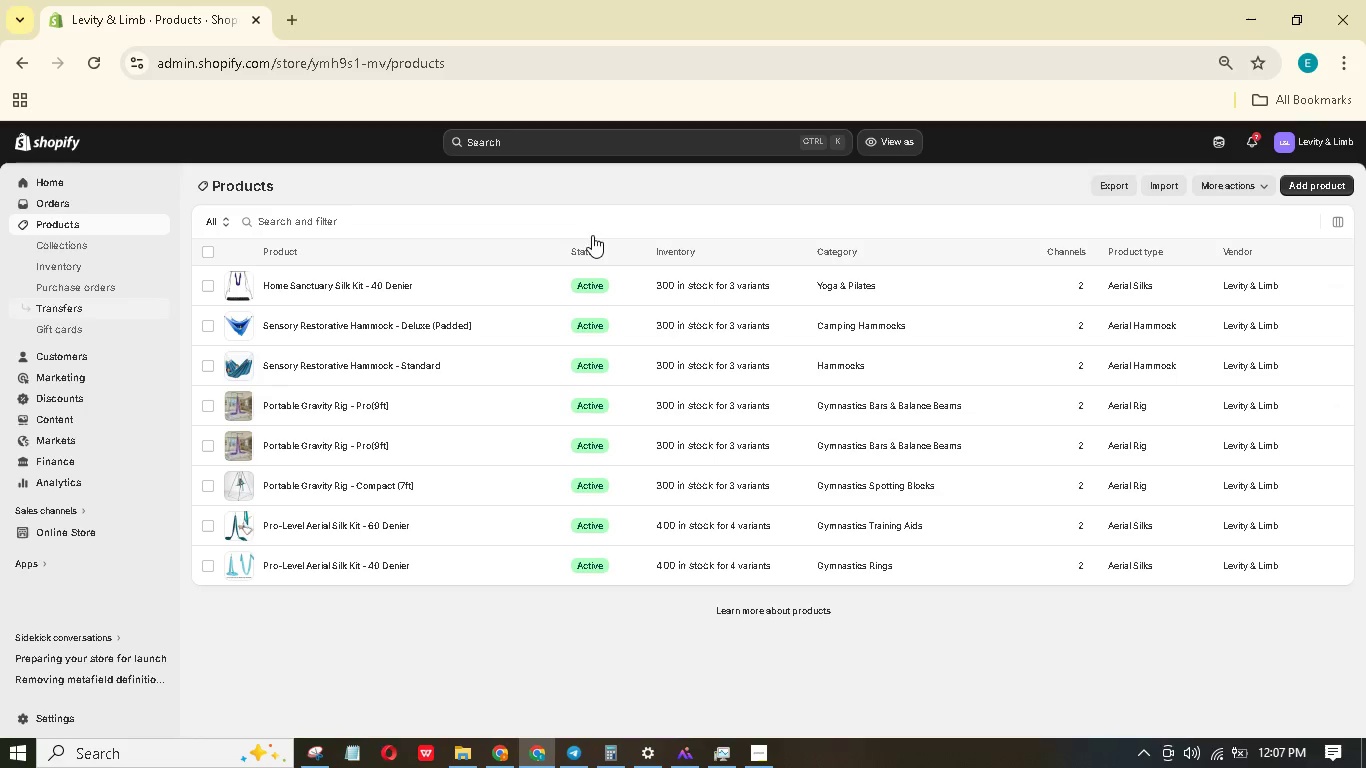 
left_click([200, 404])
 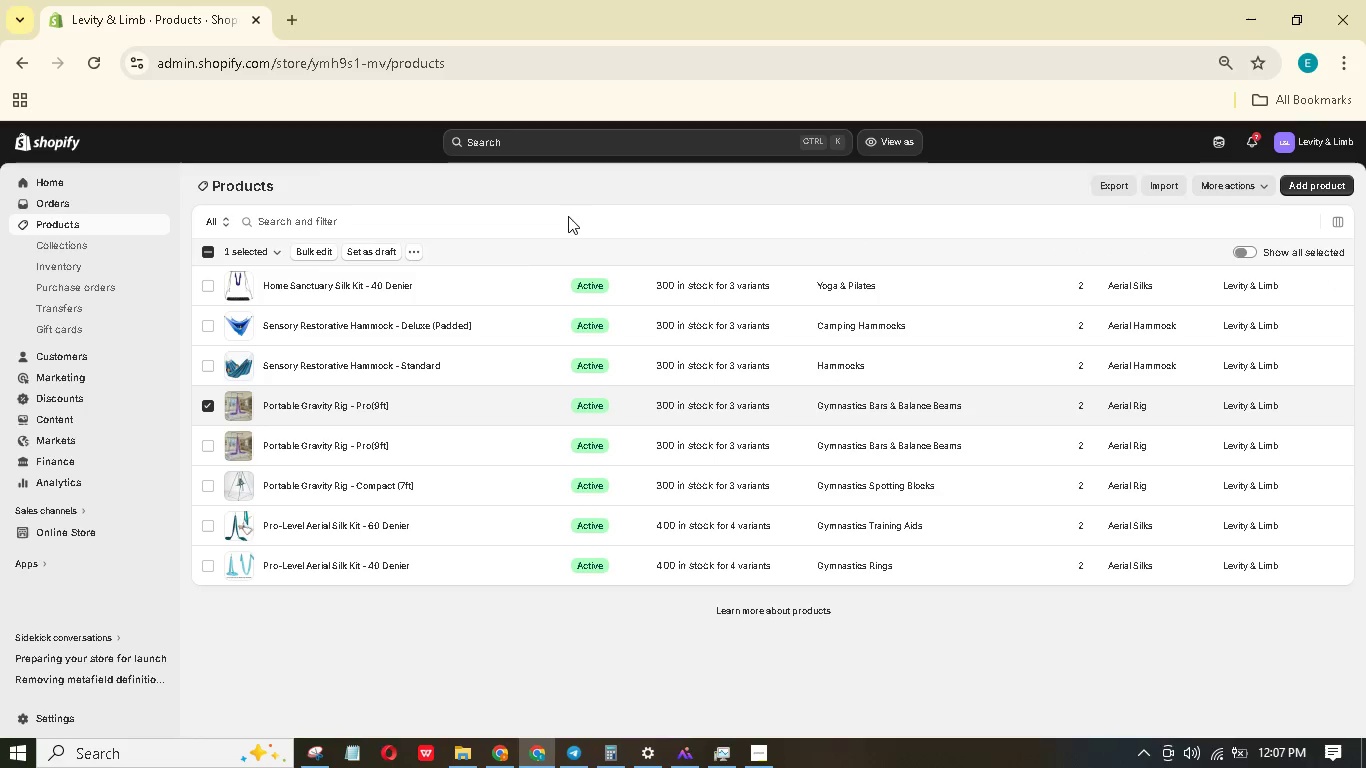 
left_click([408, 251])
 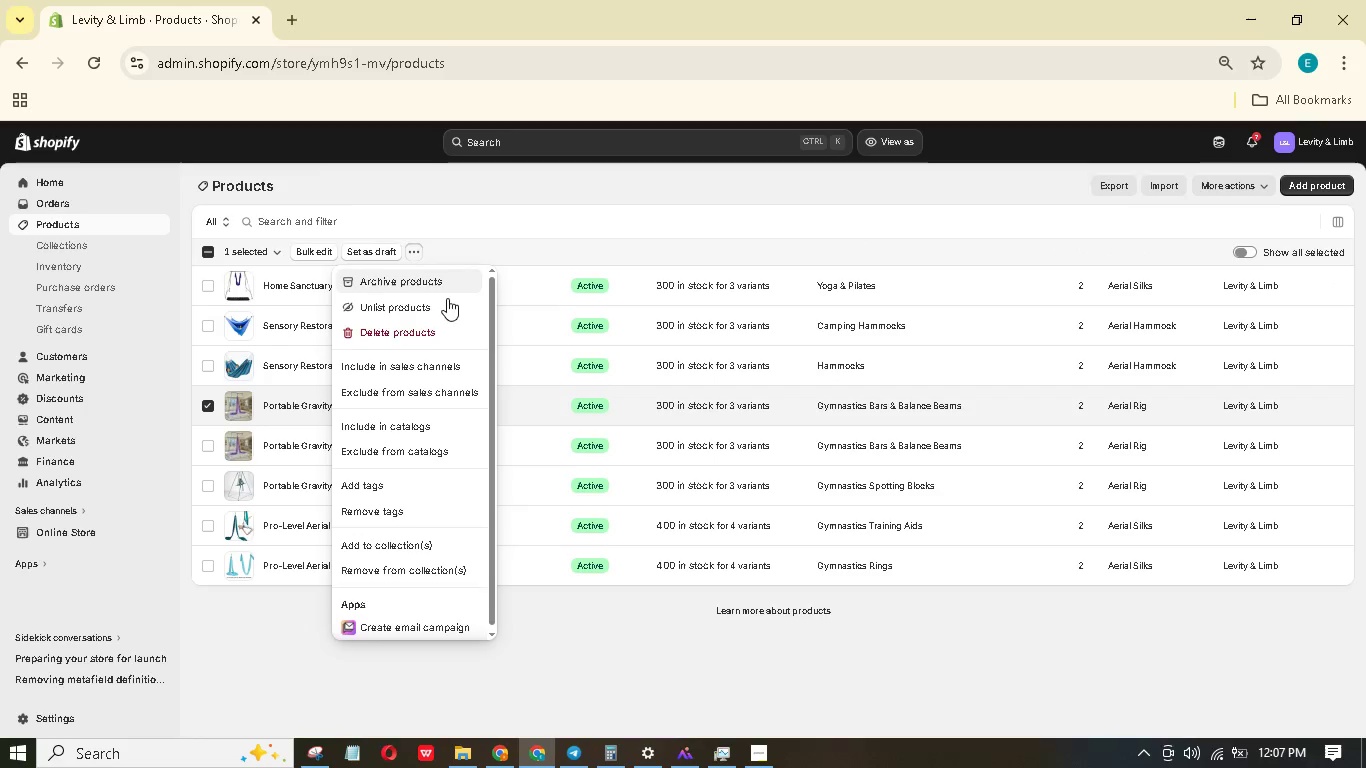 
mouse_move([458, 324])
 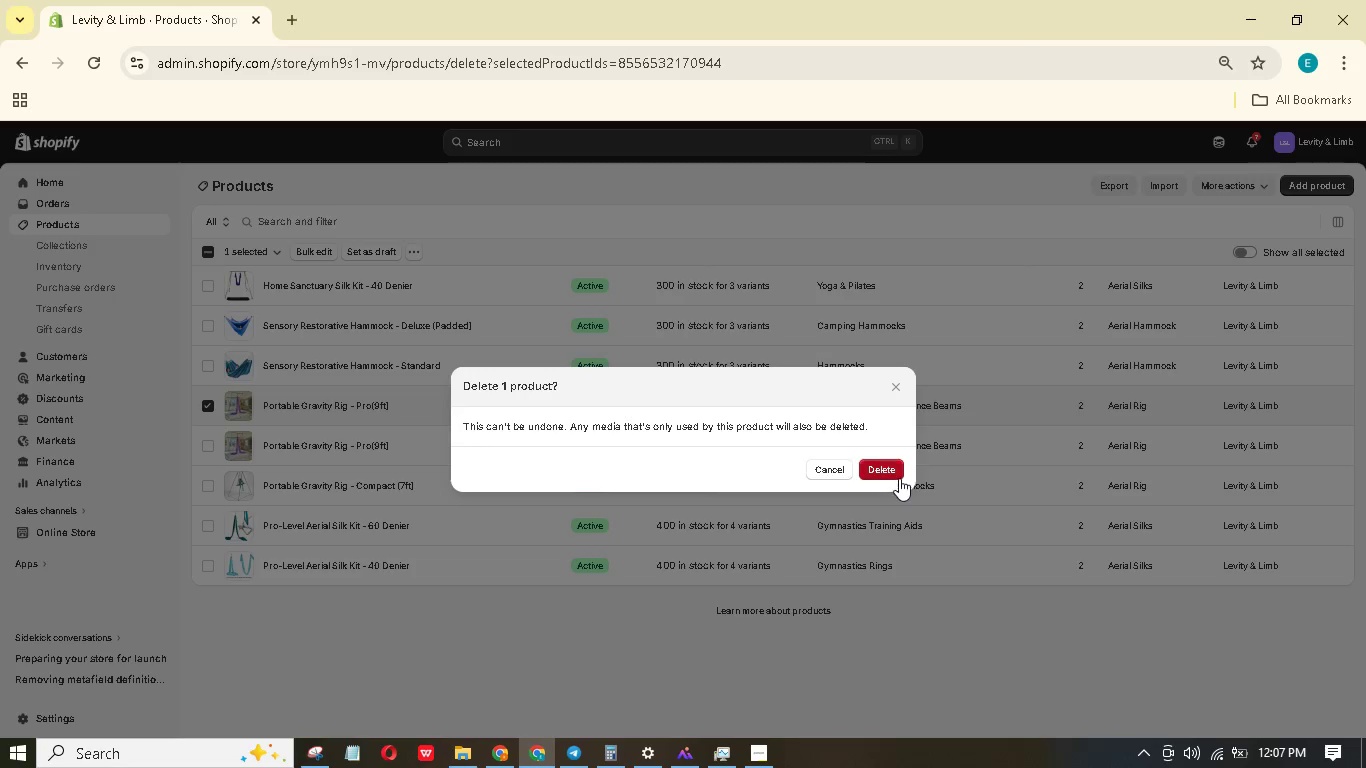 
left_click([896, 474])
 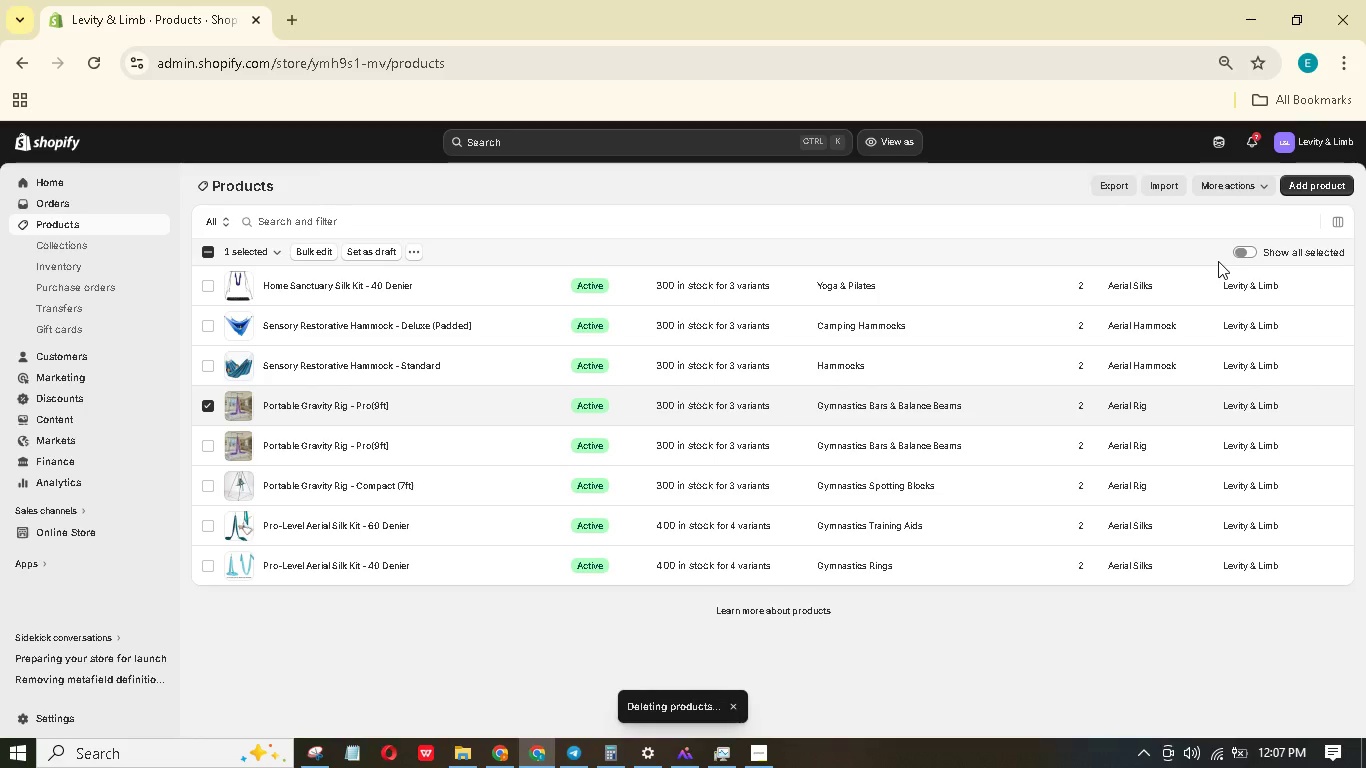 
wait(5.39)
 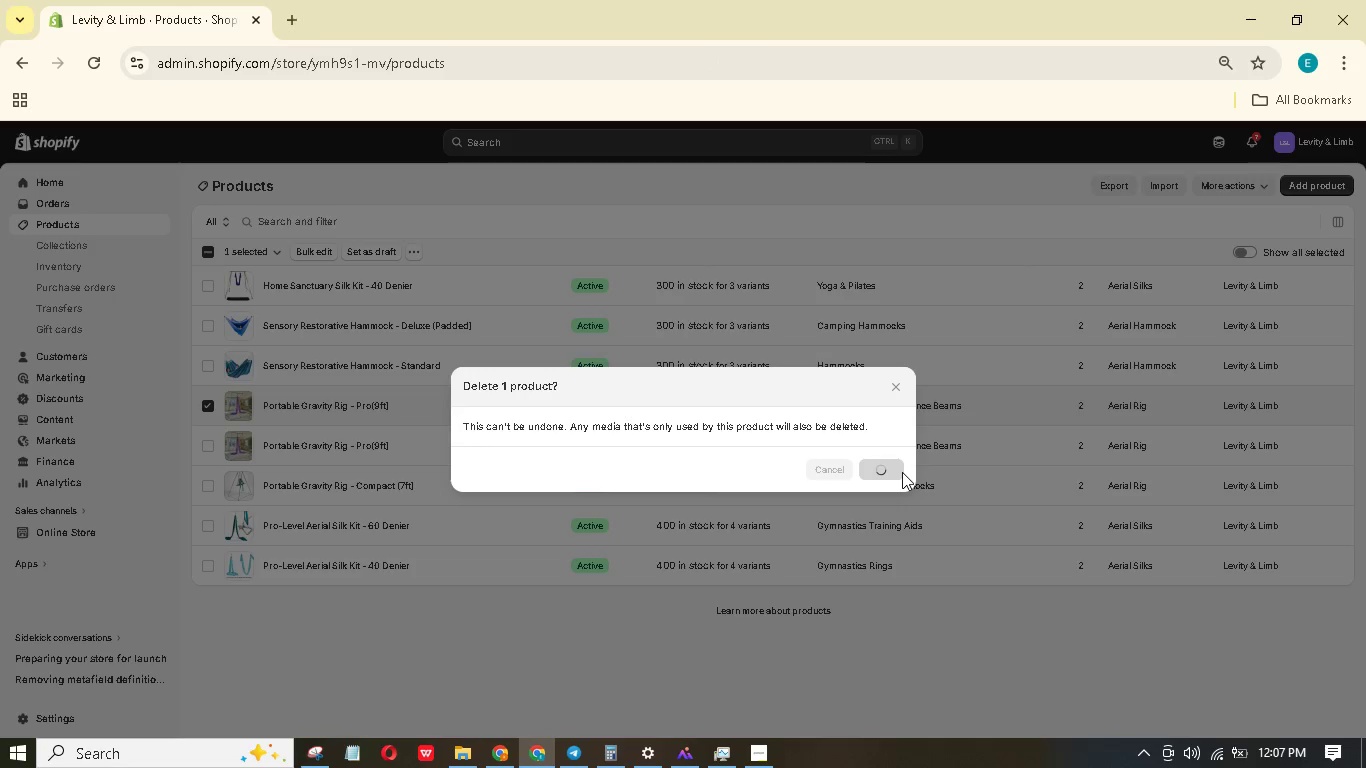 
double_click([1306, 187])
 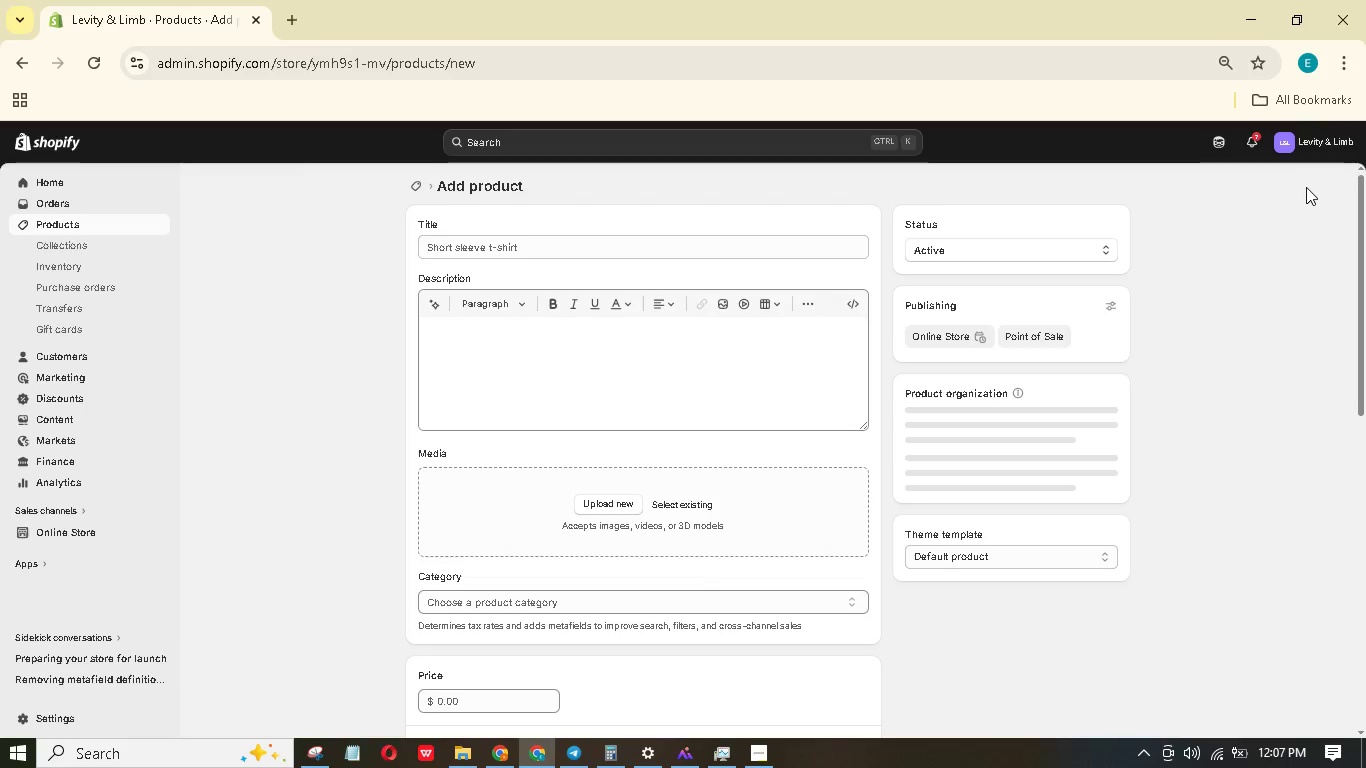 
left_click([651, 241])
 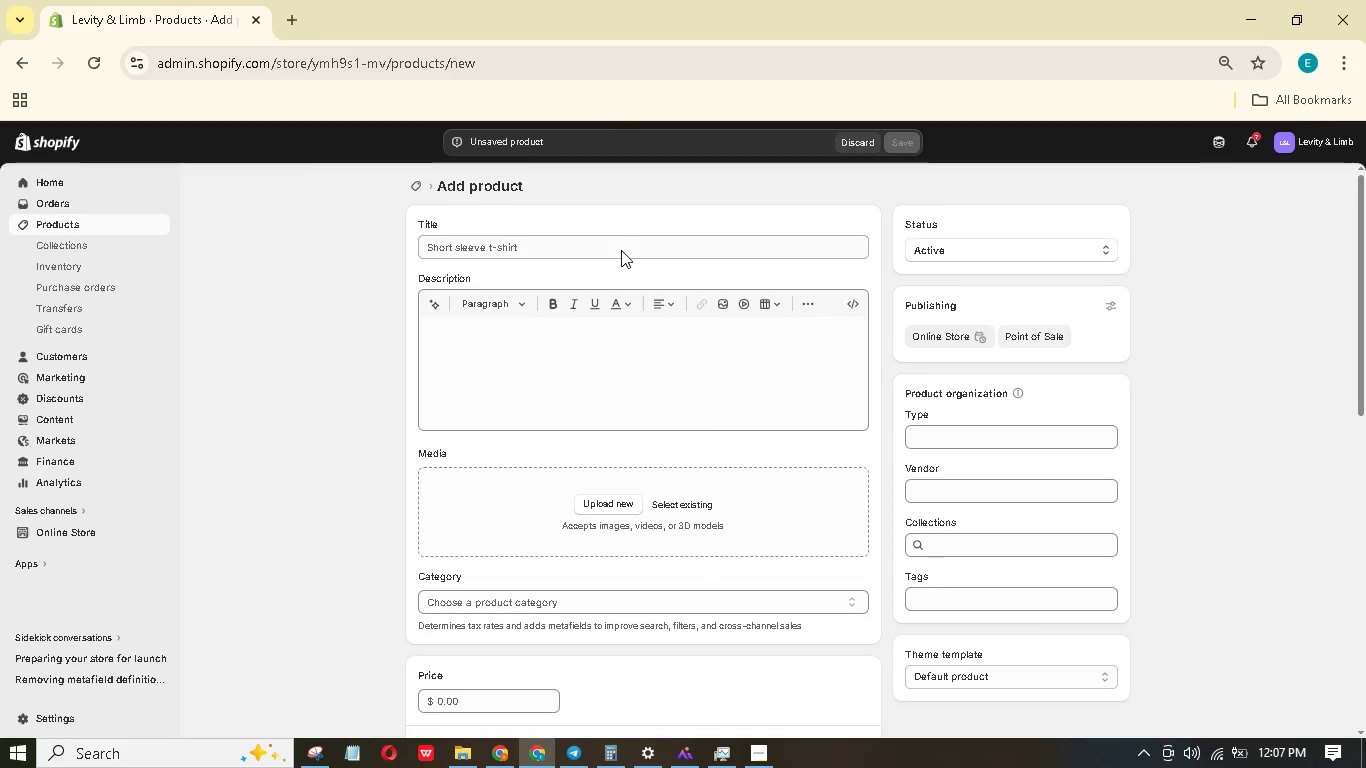 
double_click([619, 248])
 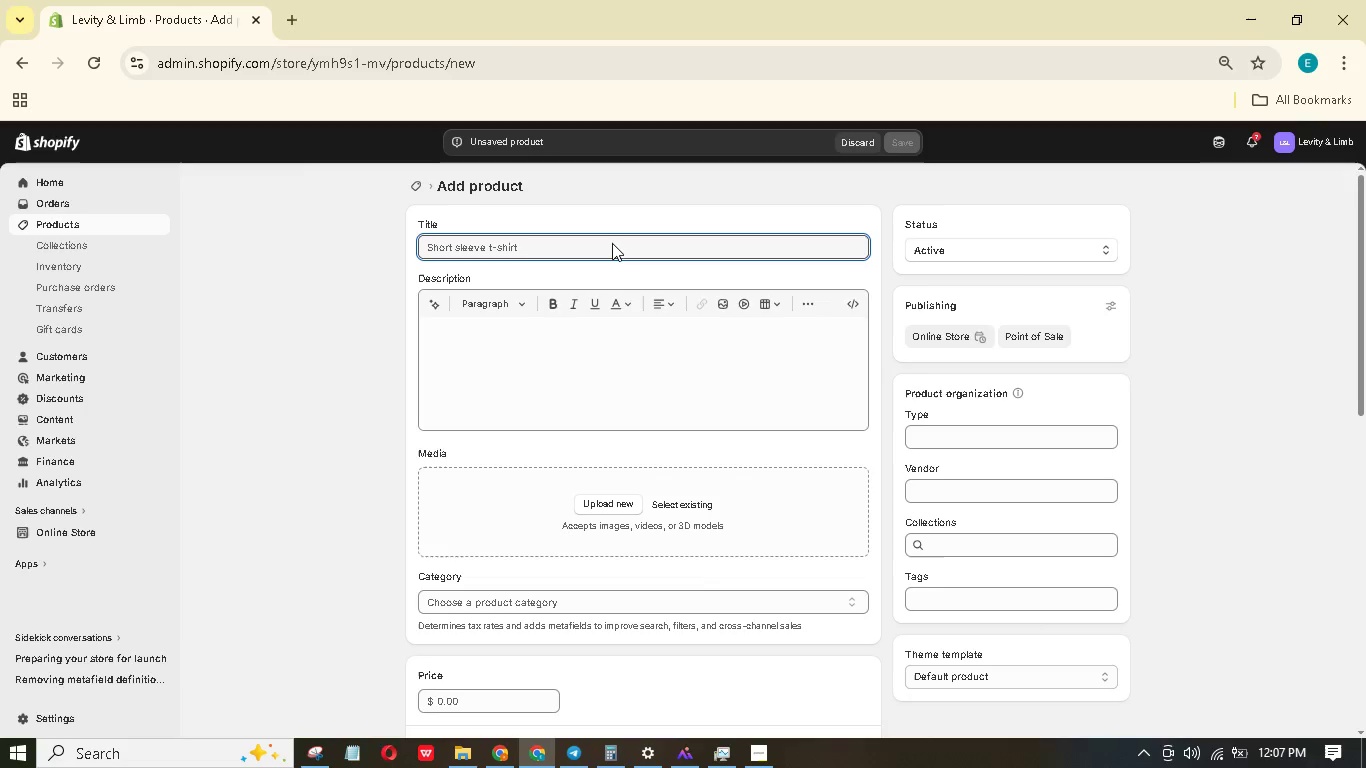 
type(Home Sanctury Kit)
 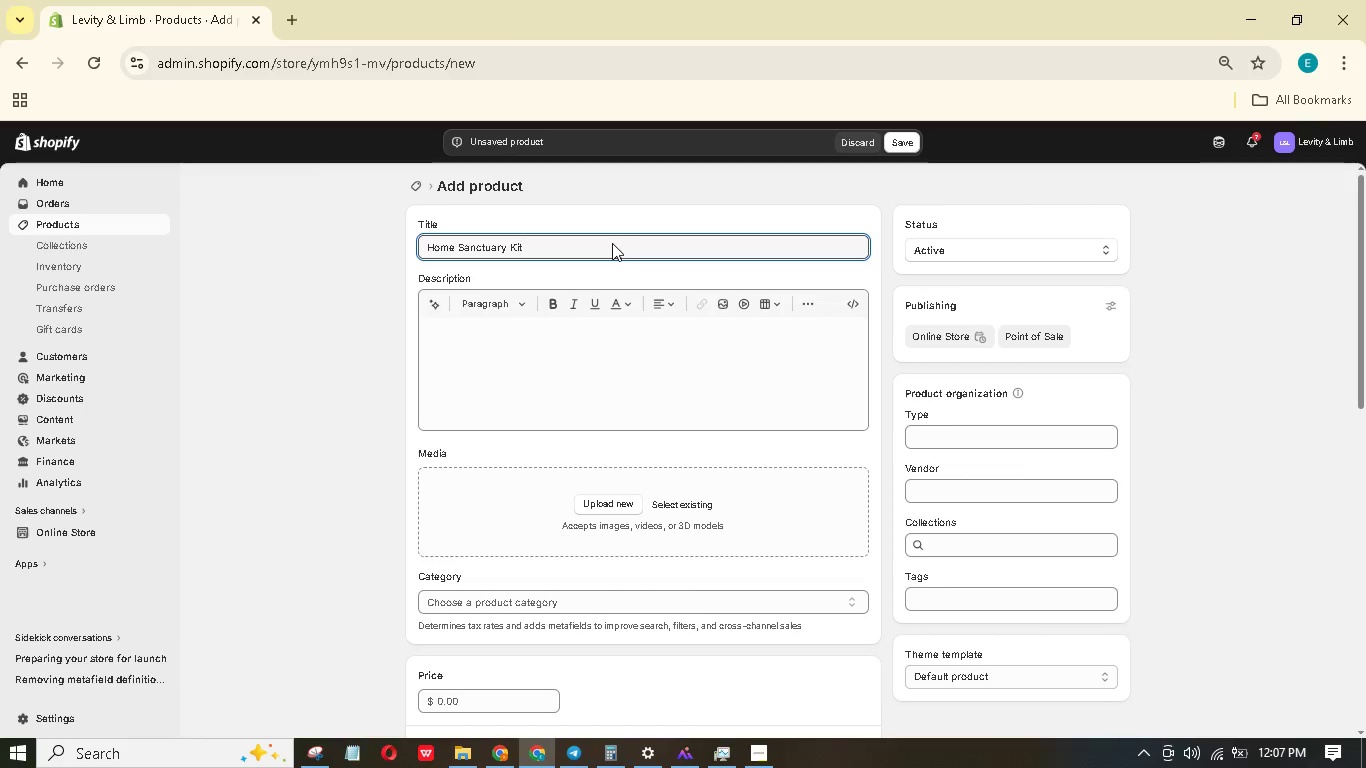 
key(ArrowLeft)
 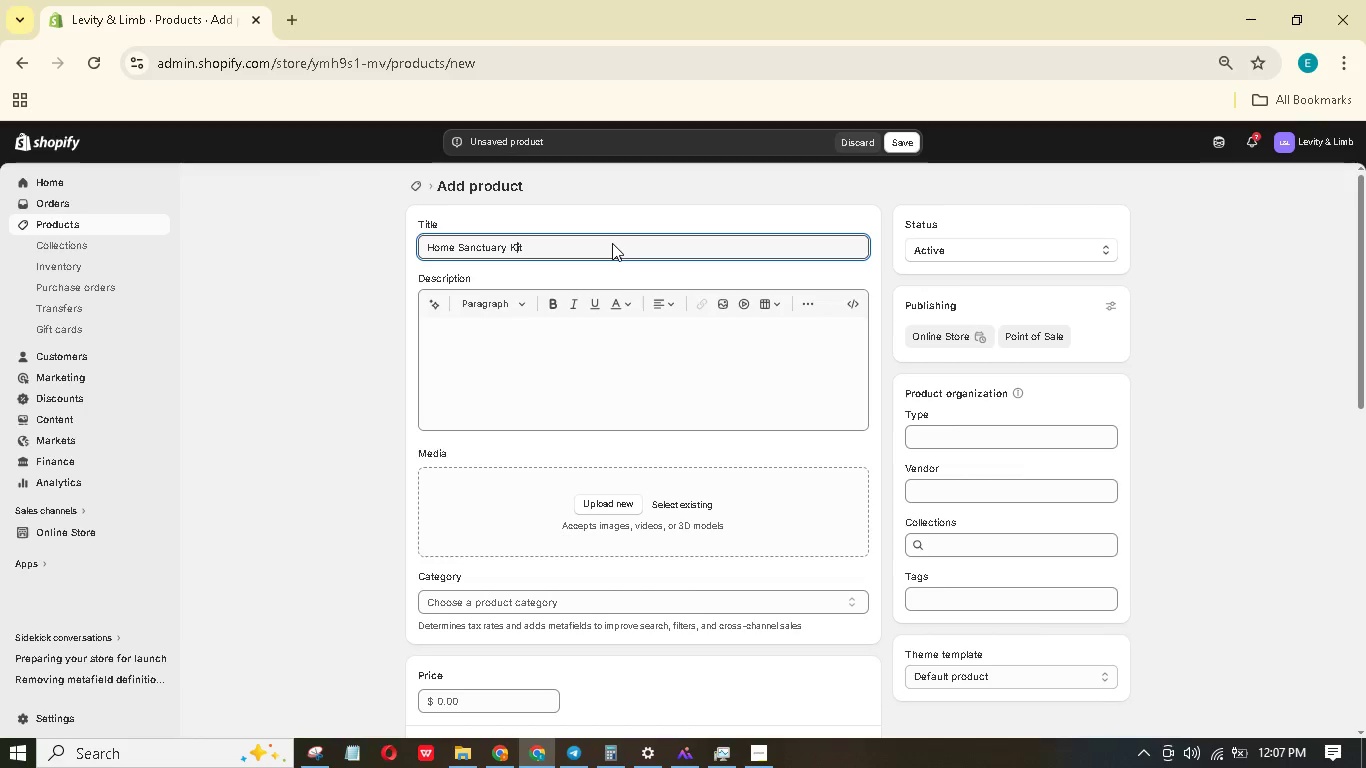 
key(ArrowLeft)
 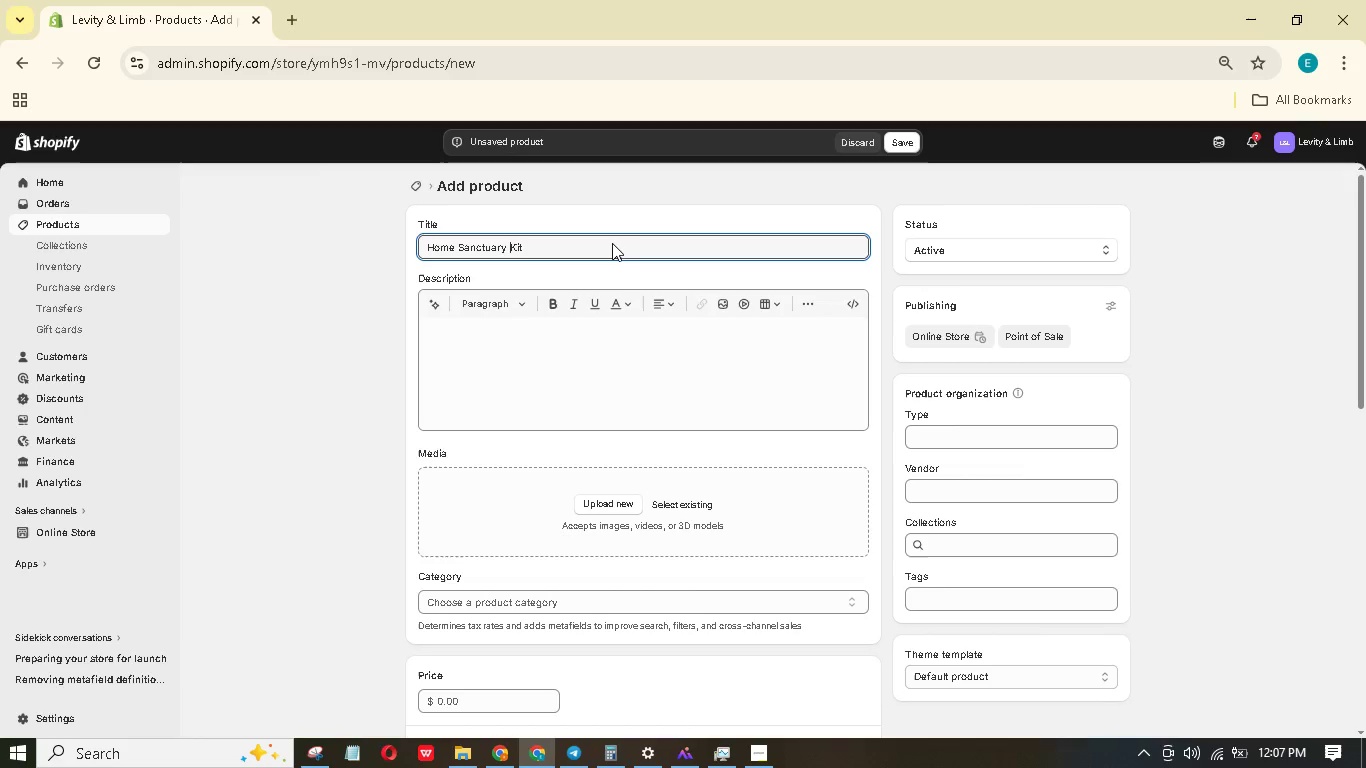 
key(ArrowLeft)
 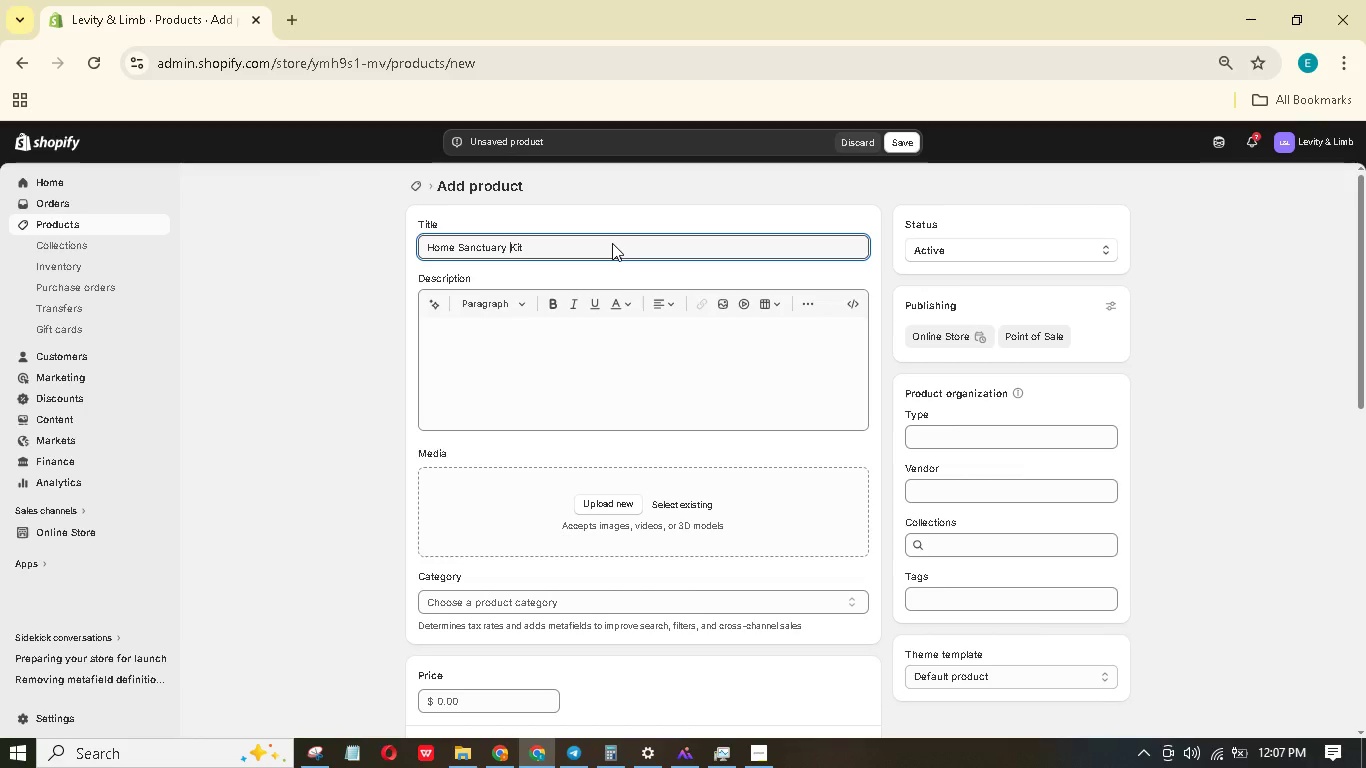 
type(Silk)
 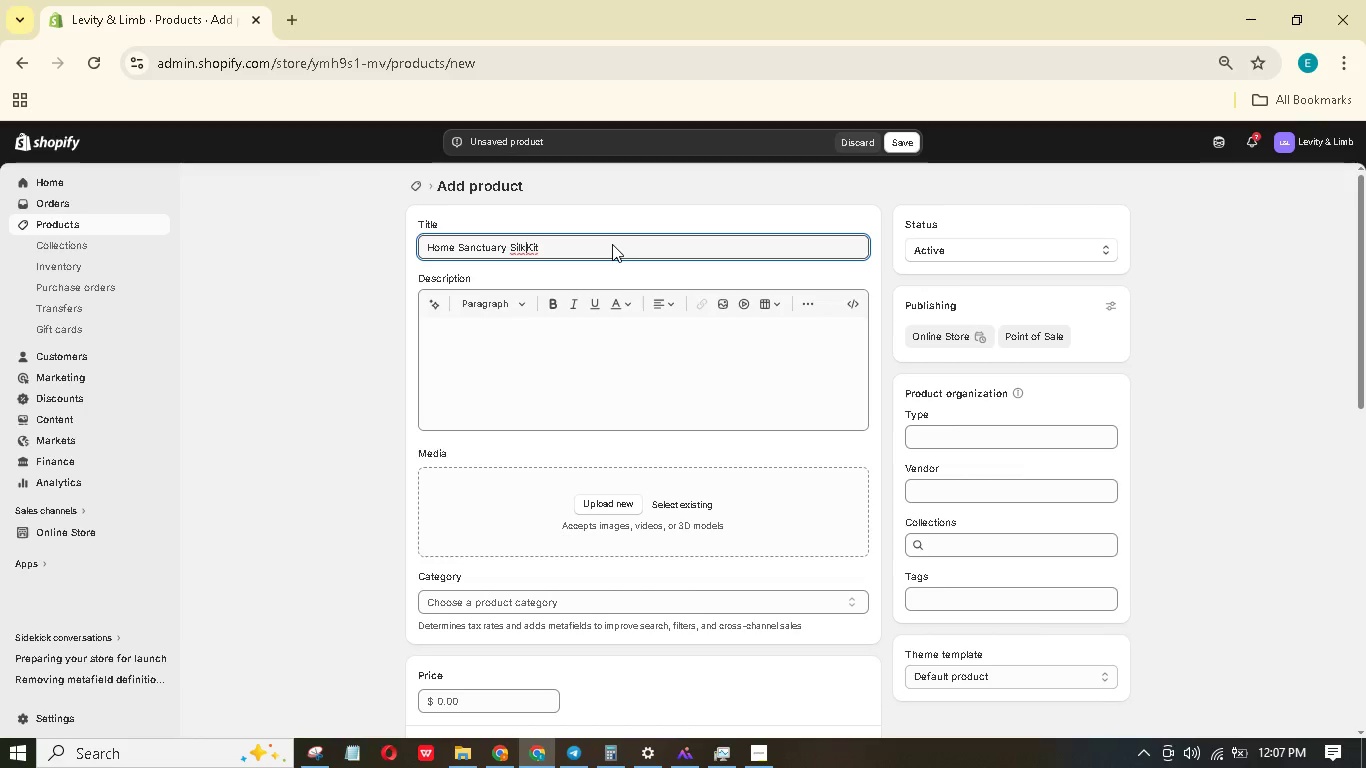 
wait(6.12)
 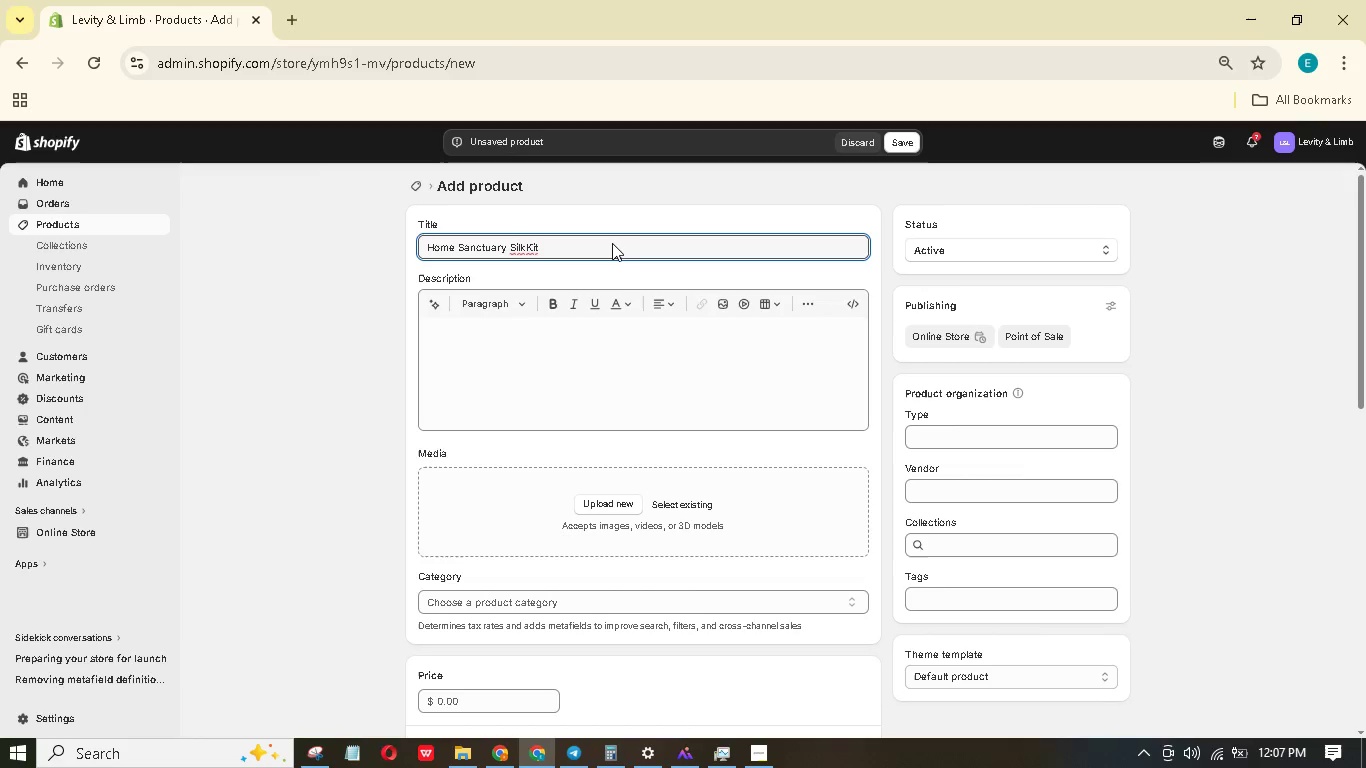 
key(Space)
 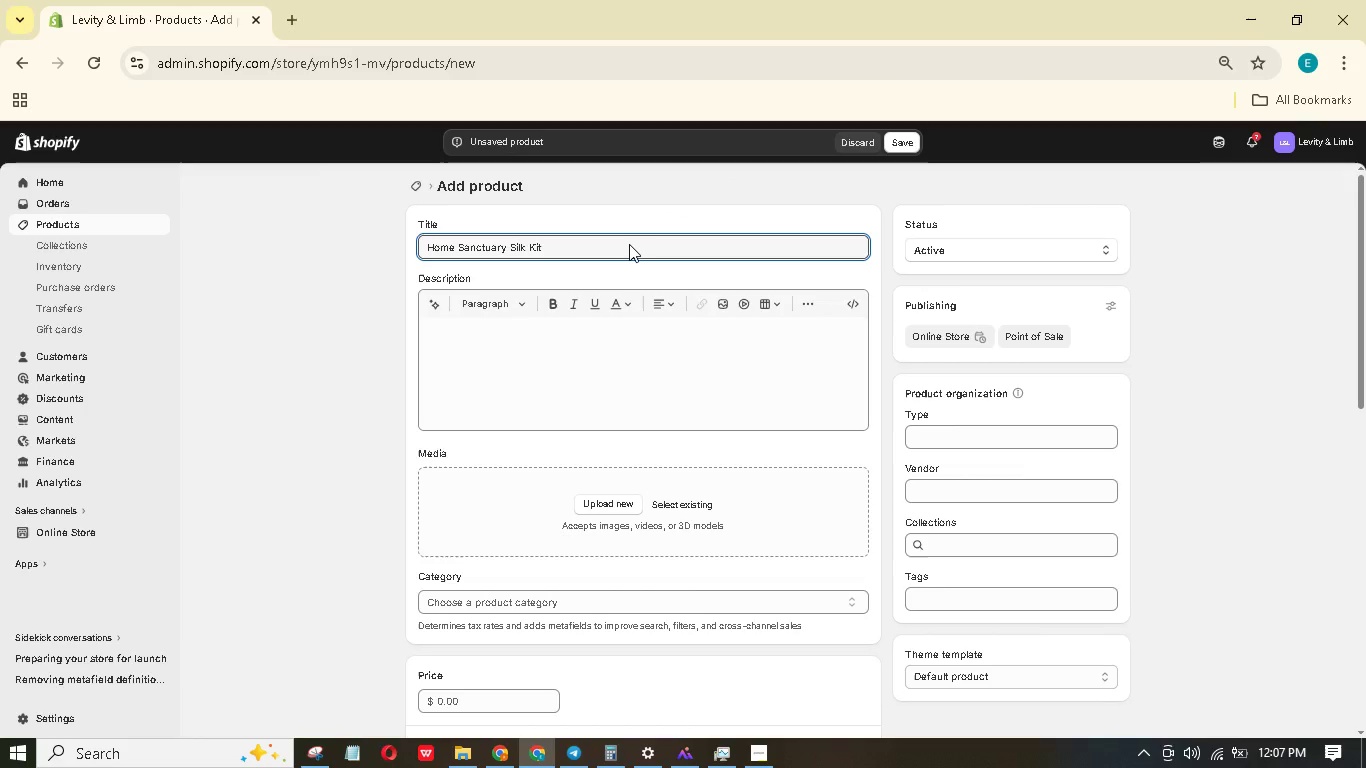 
left_click([629, 244])
 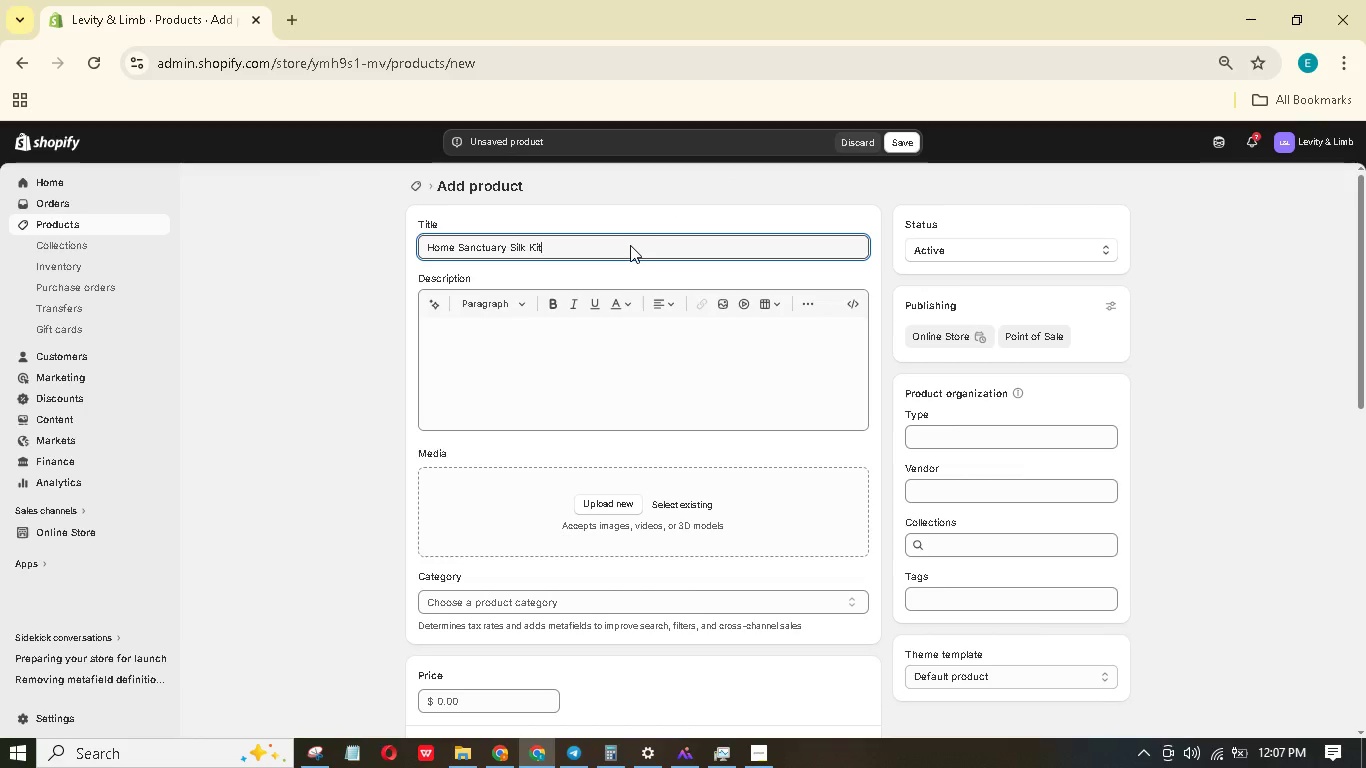 
type( - 60 Denir)
 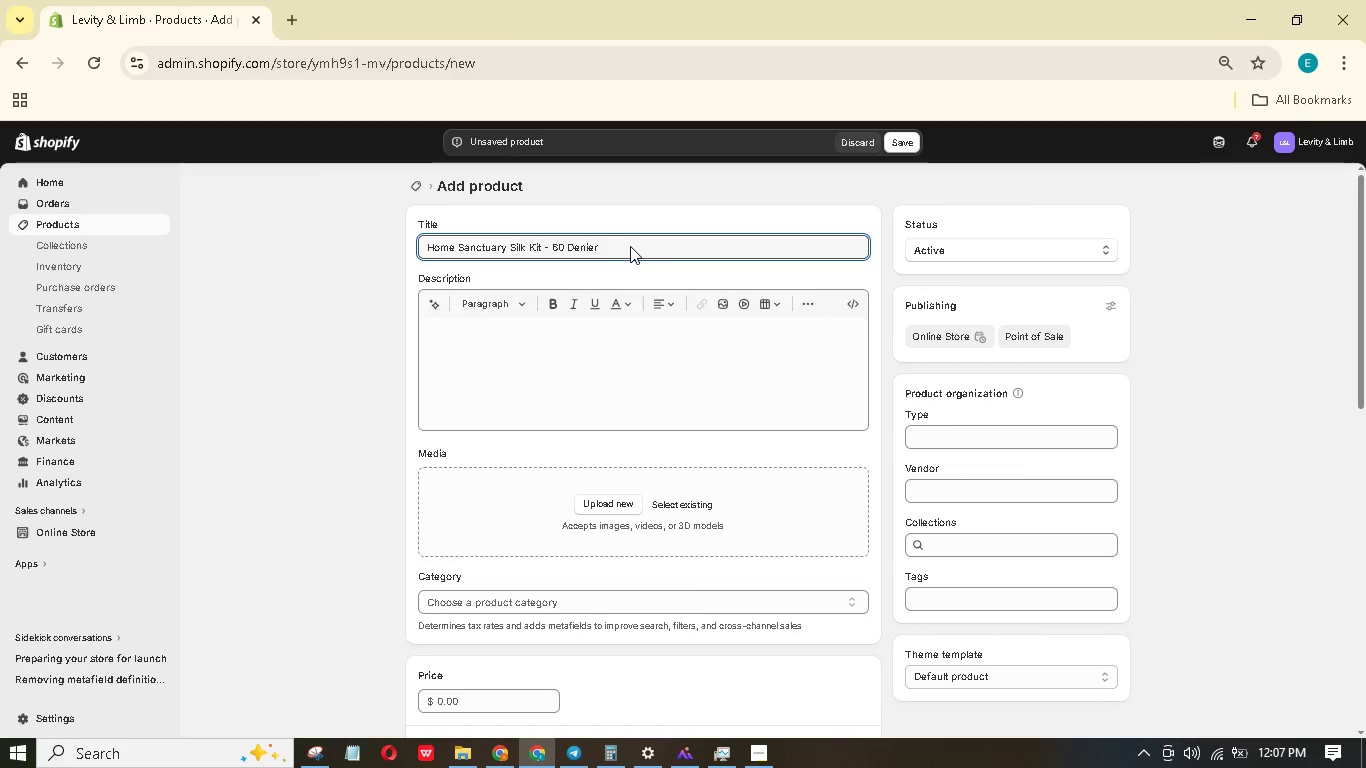 
 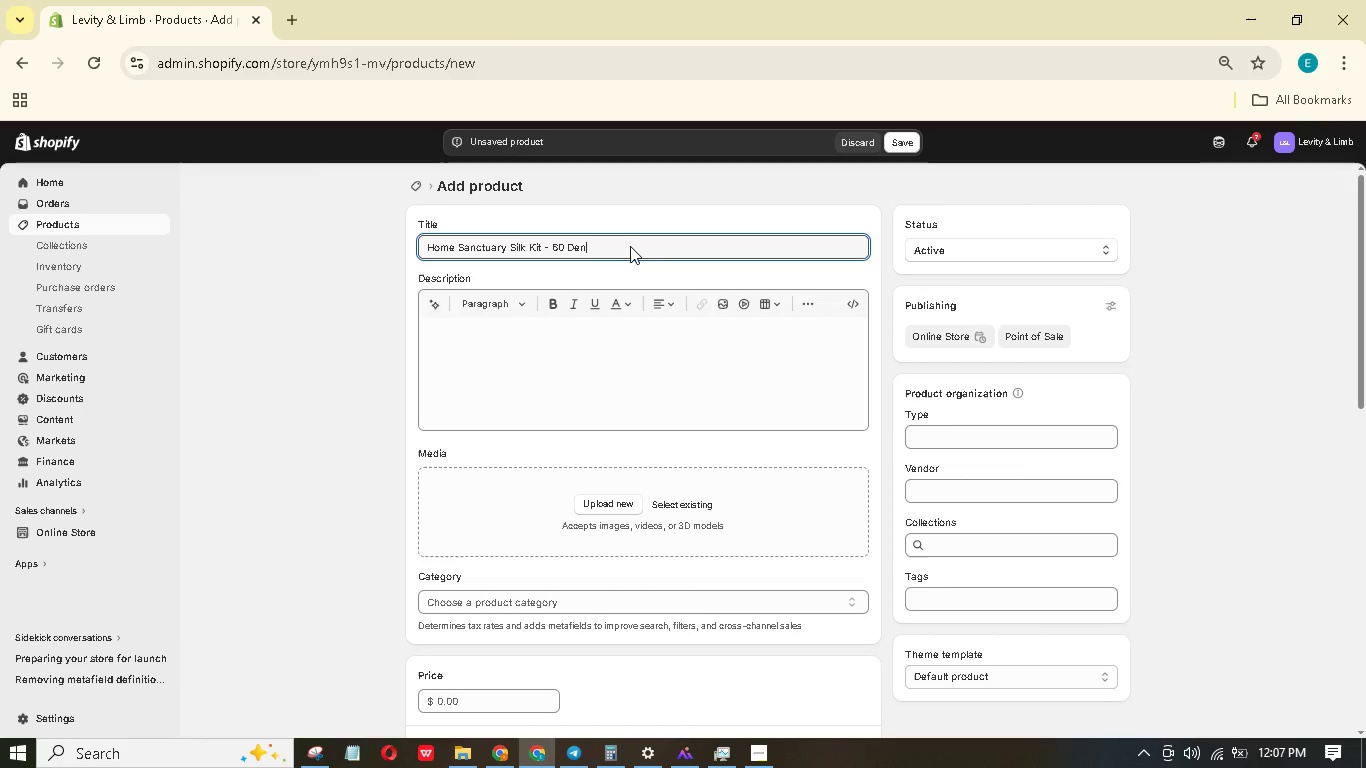 
hold_key(key=E, duration=0.33)
 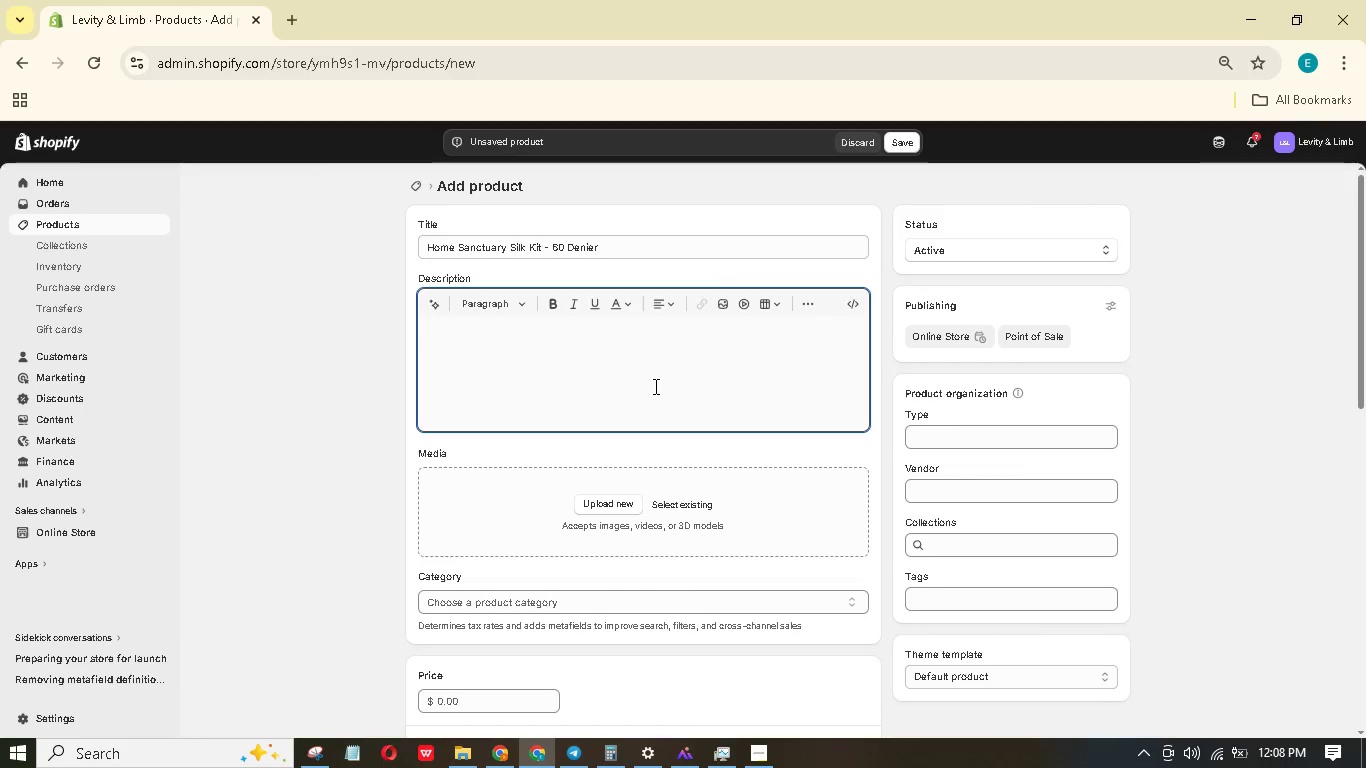 
left_click([946, 425])
 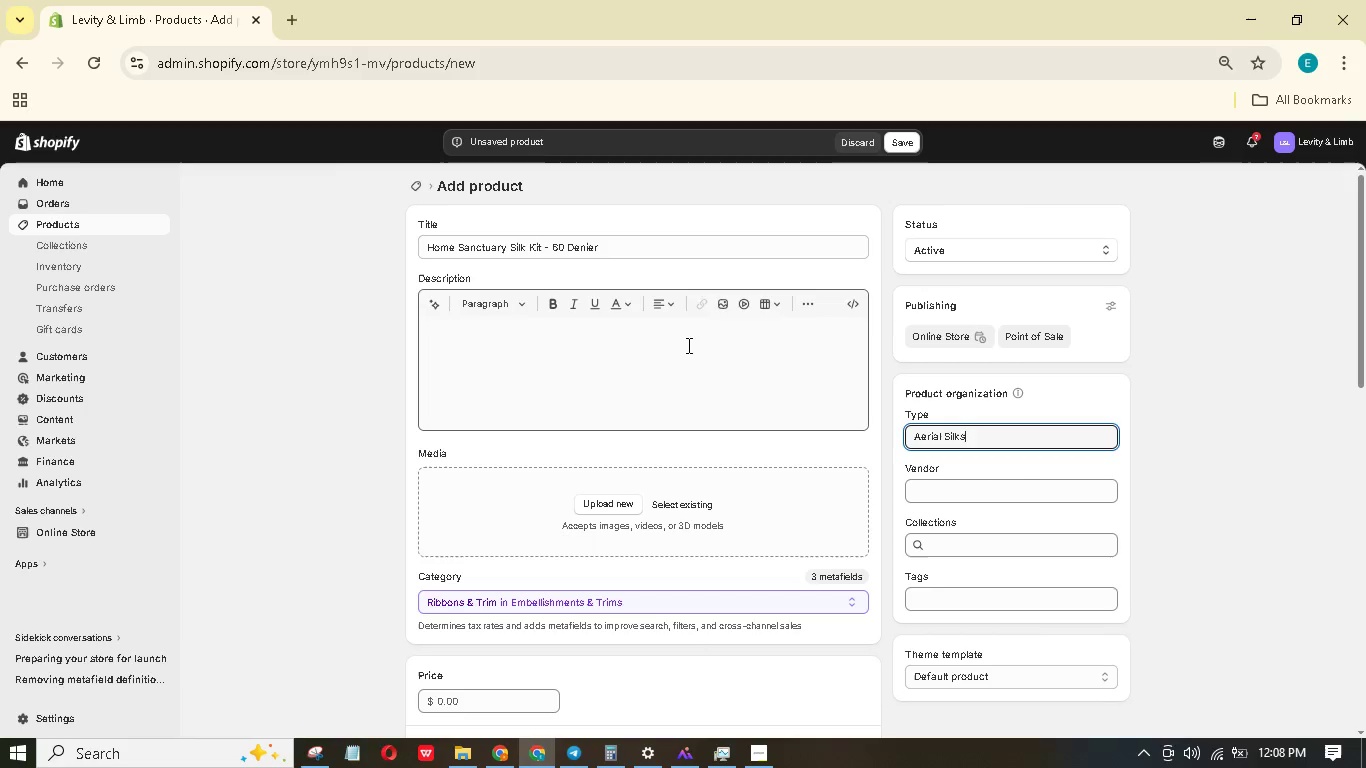 
wait(5.84)
 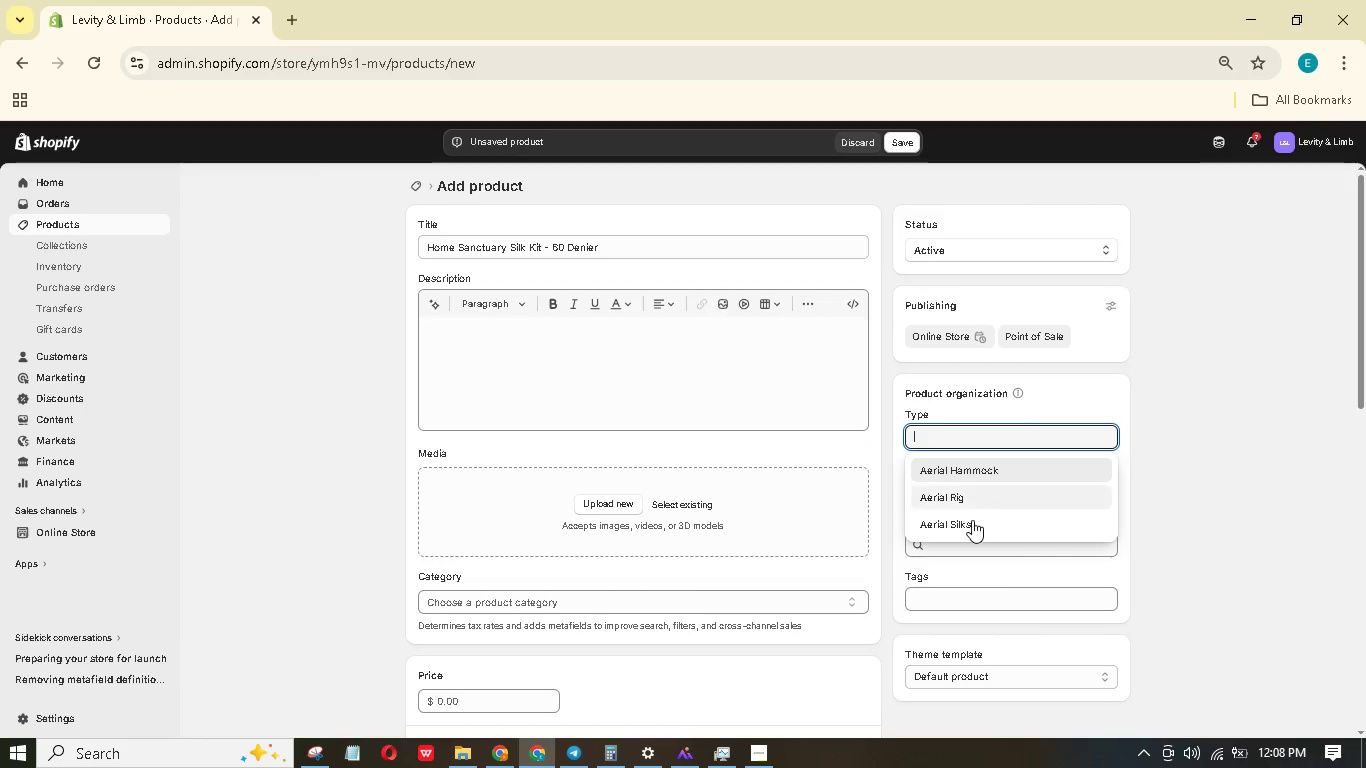 
left_click([932, 487])
 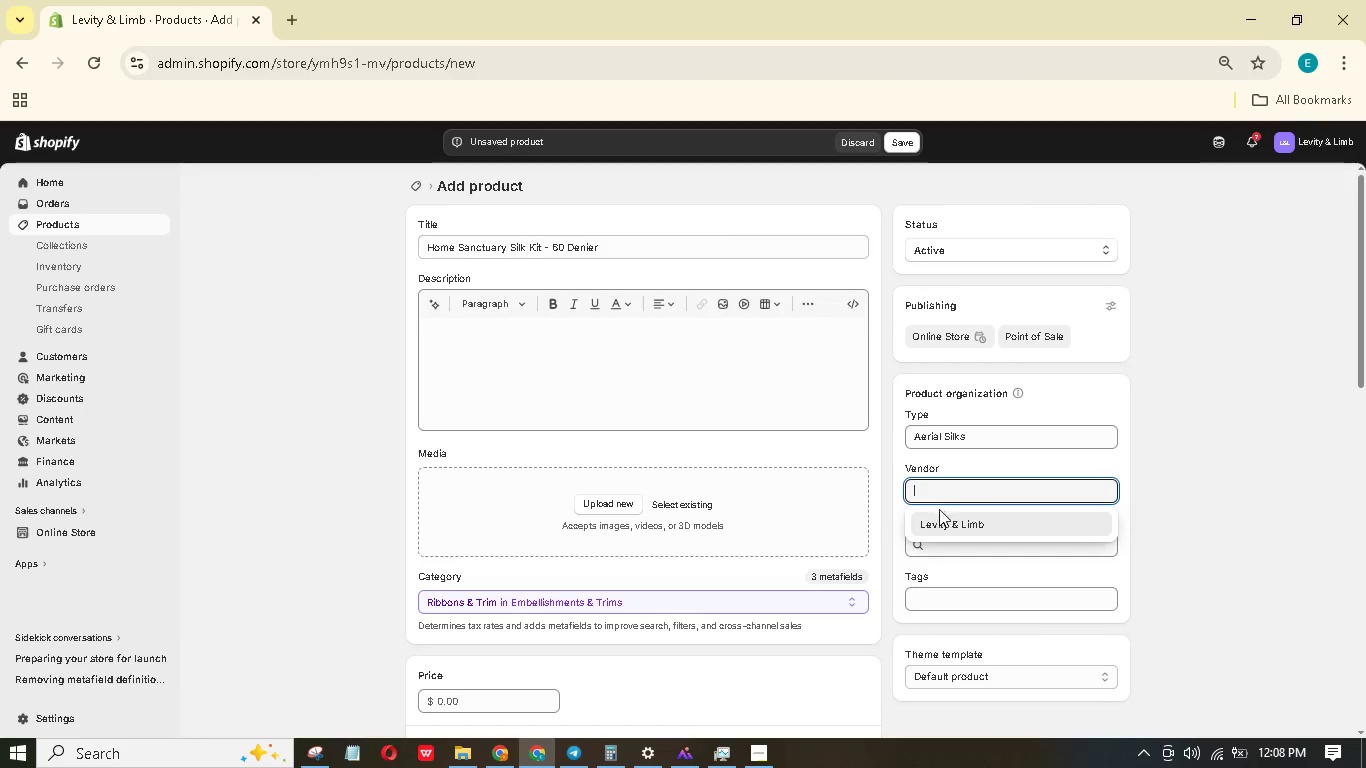 
left_click([942, 517])
 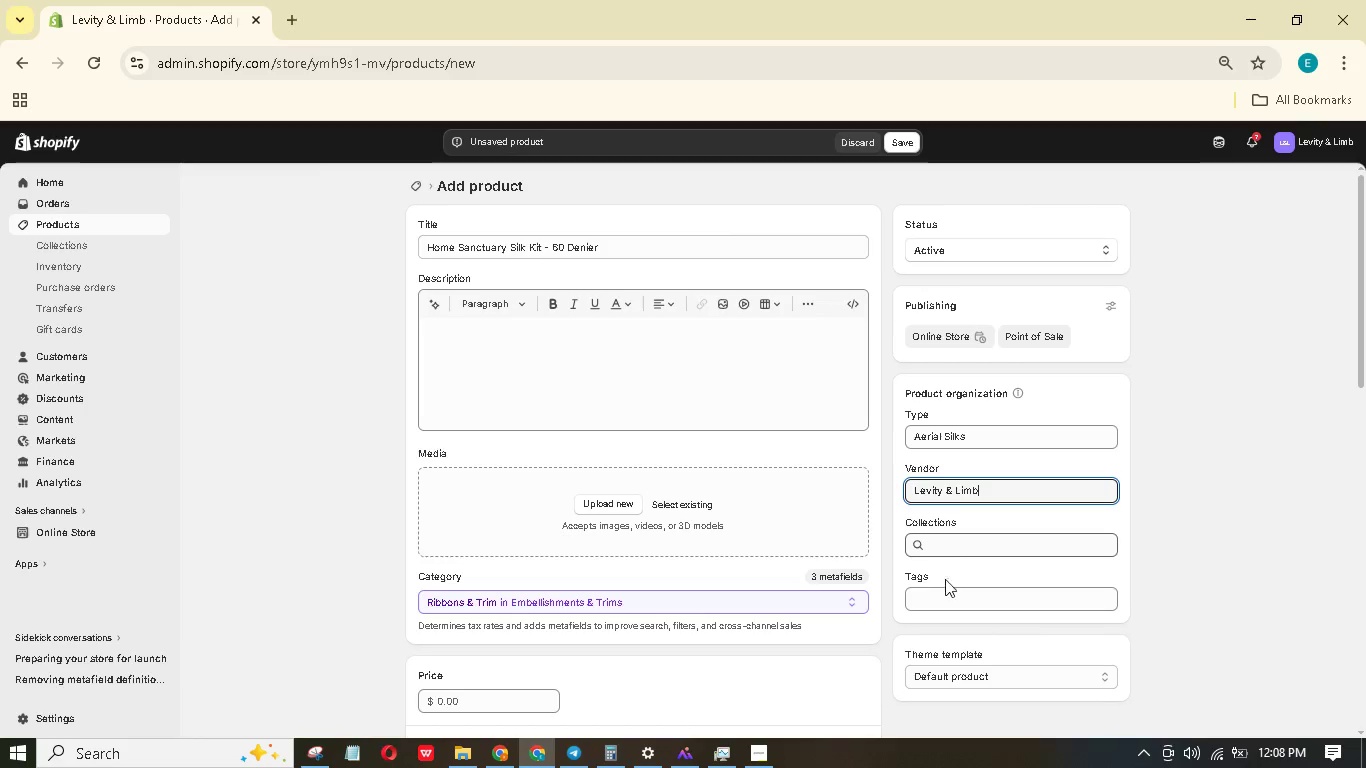 
left_click([943, 596])
 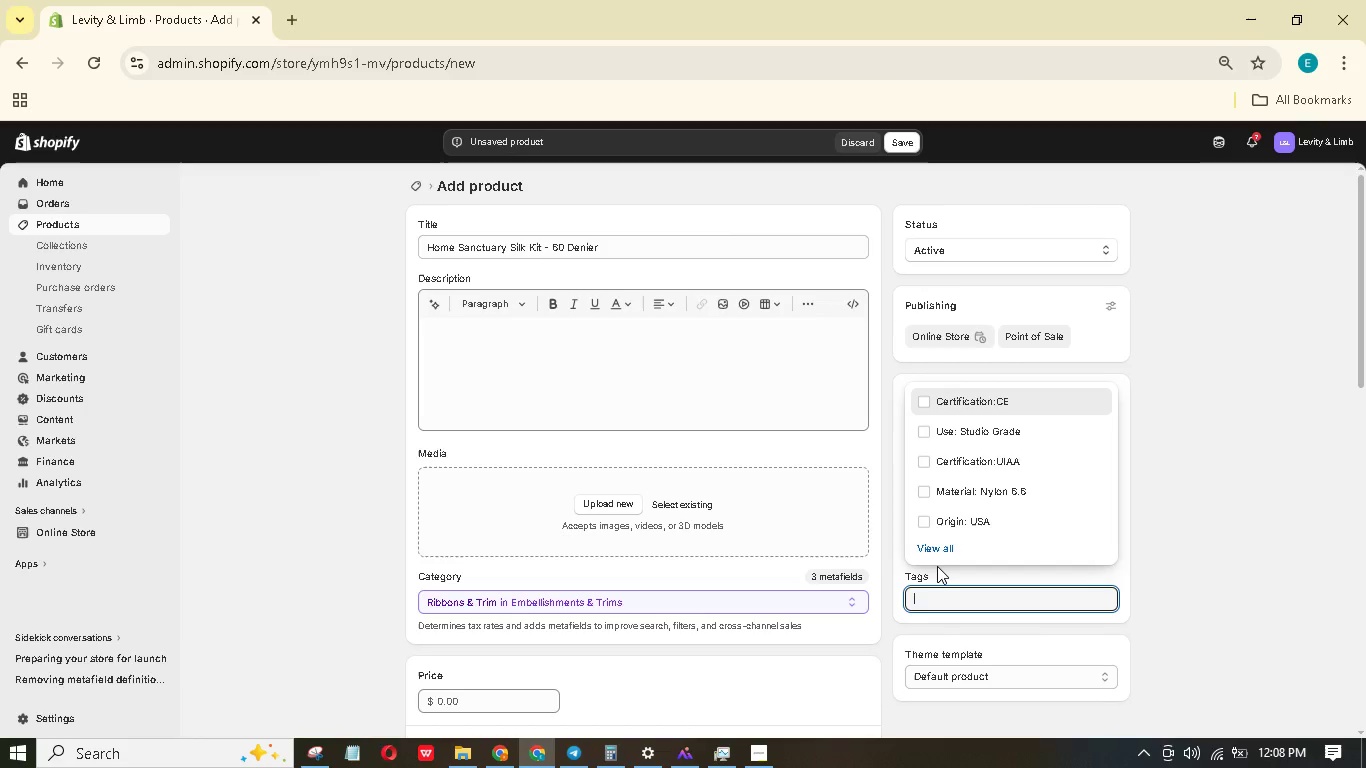 
wait(7.89)
 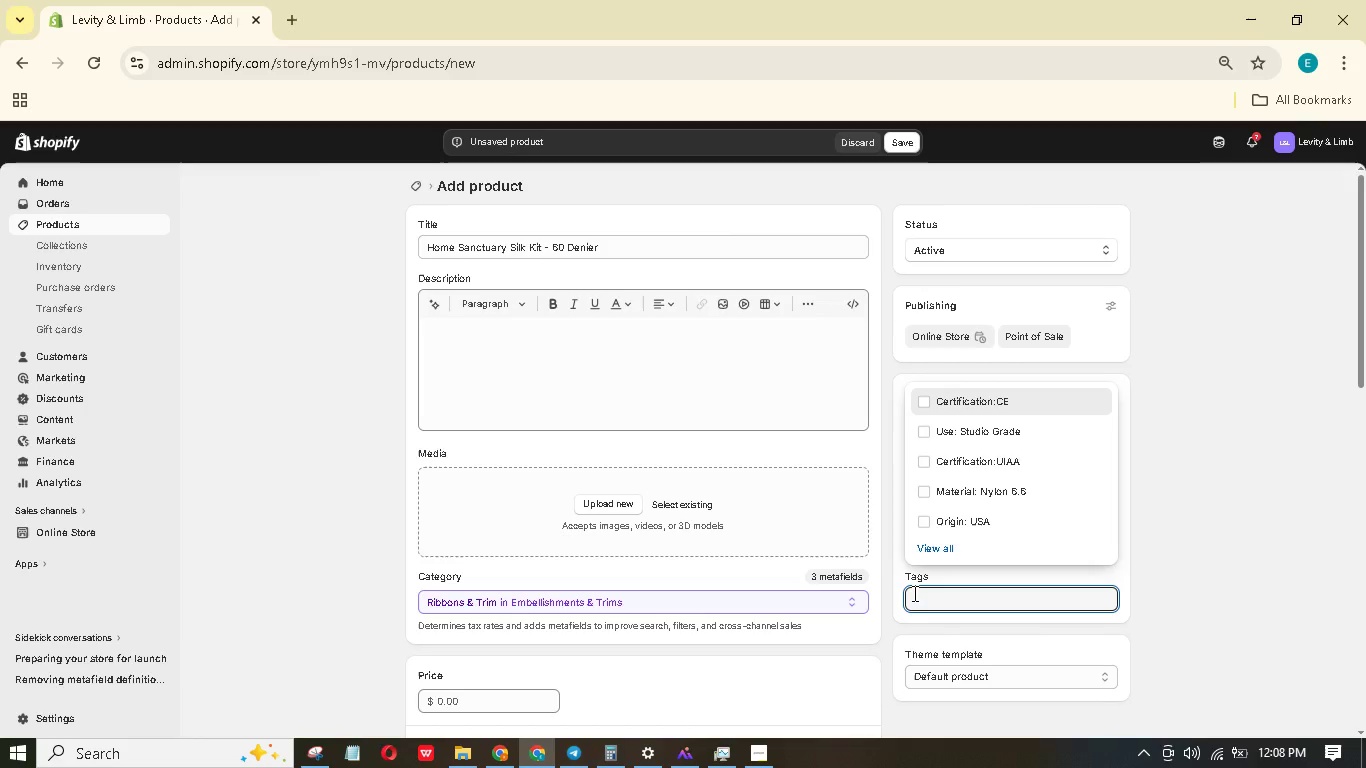 
type(Use: H)
 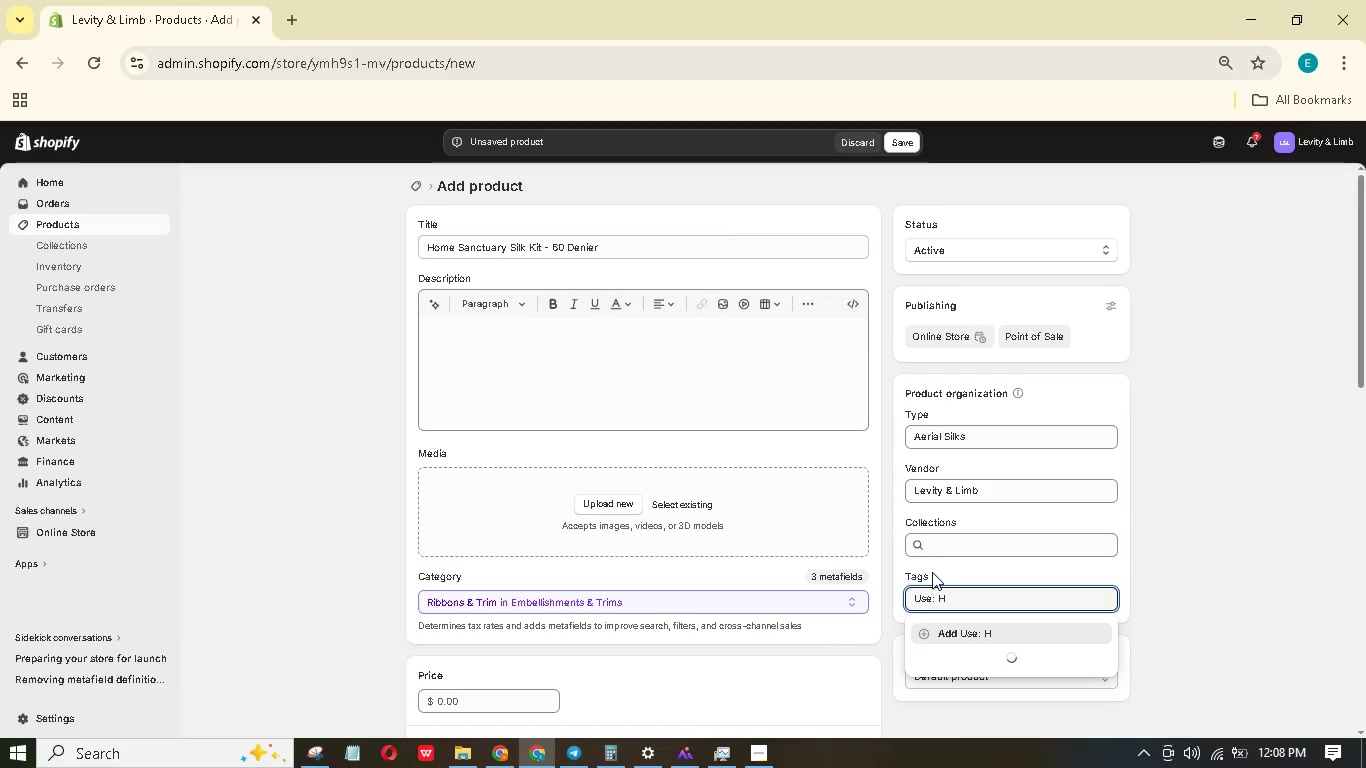 
wait(5.83)
 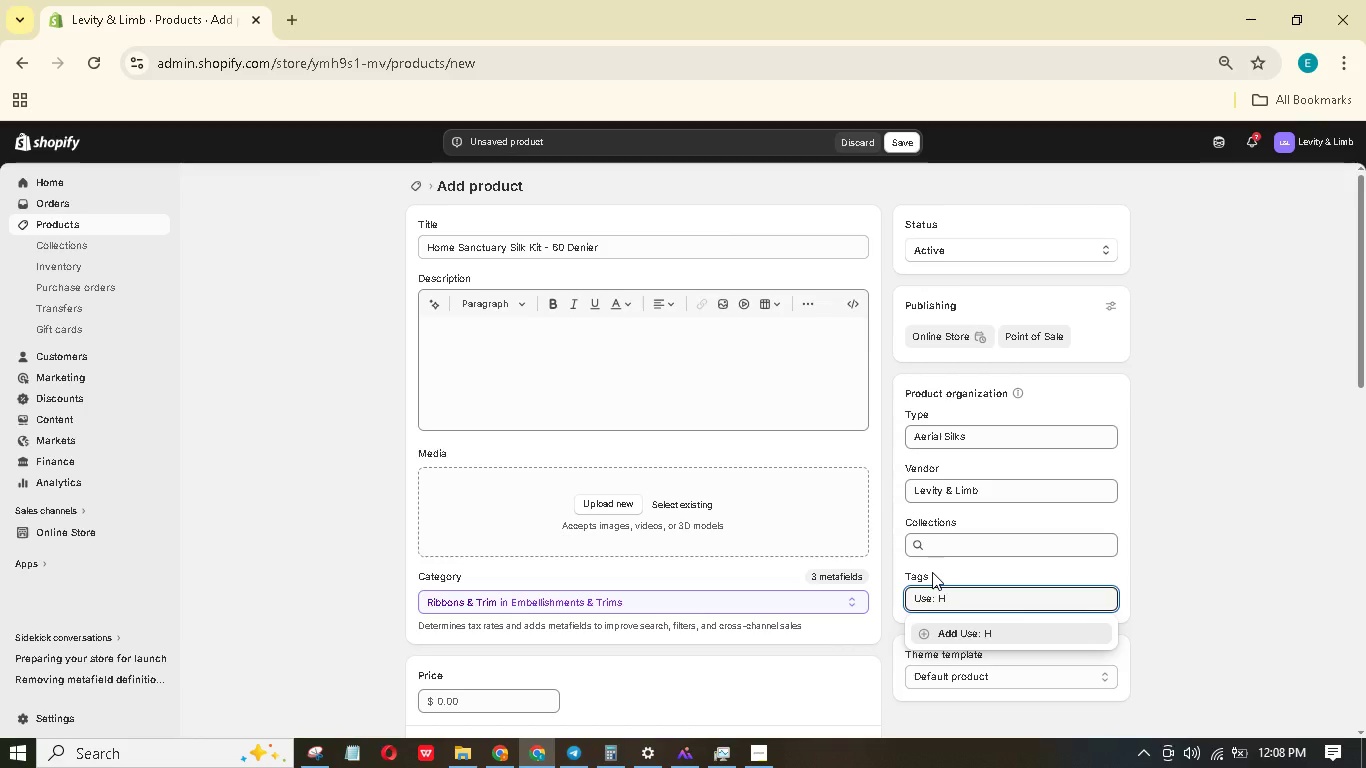 
type(ome Sanctuary)
 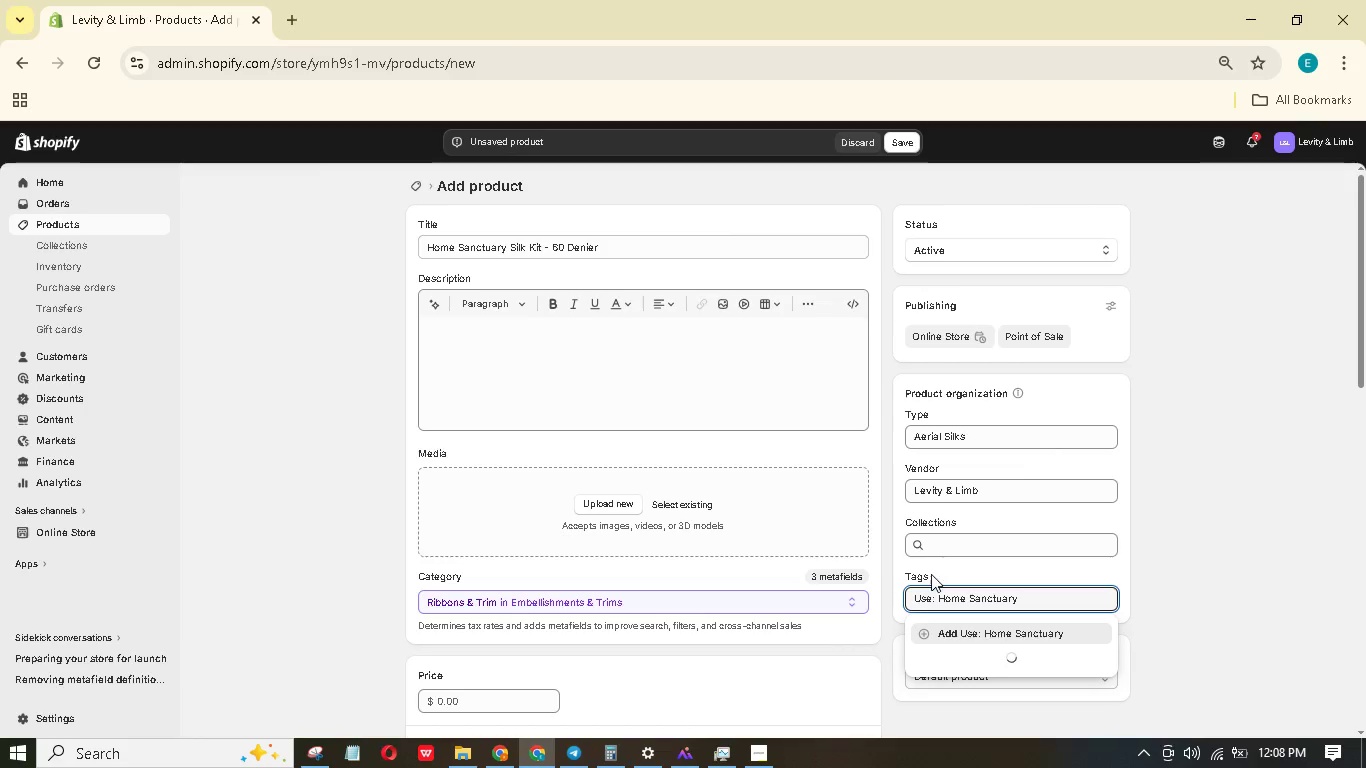 
left_click([988, 629])
 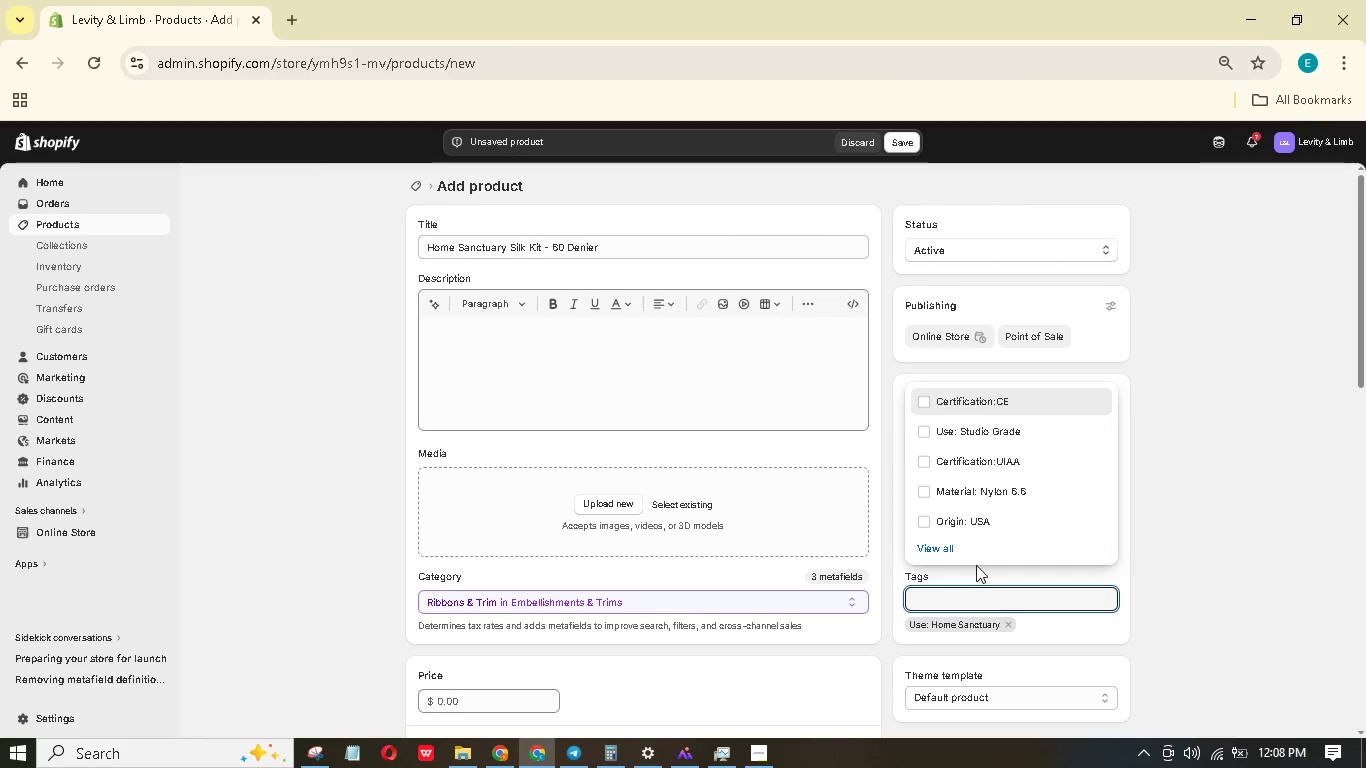 
wait(5.45)
 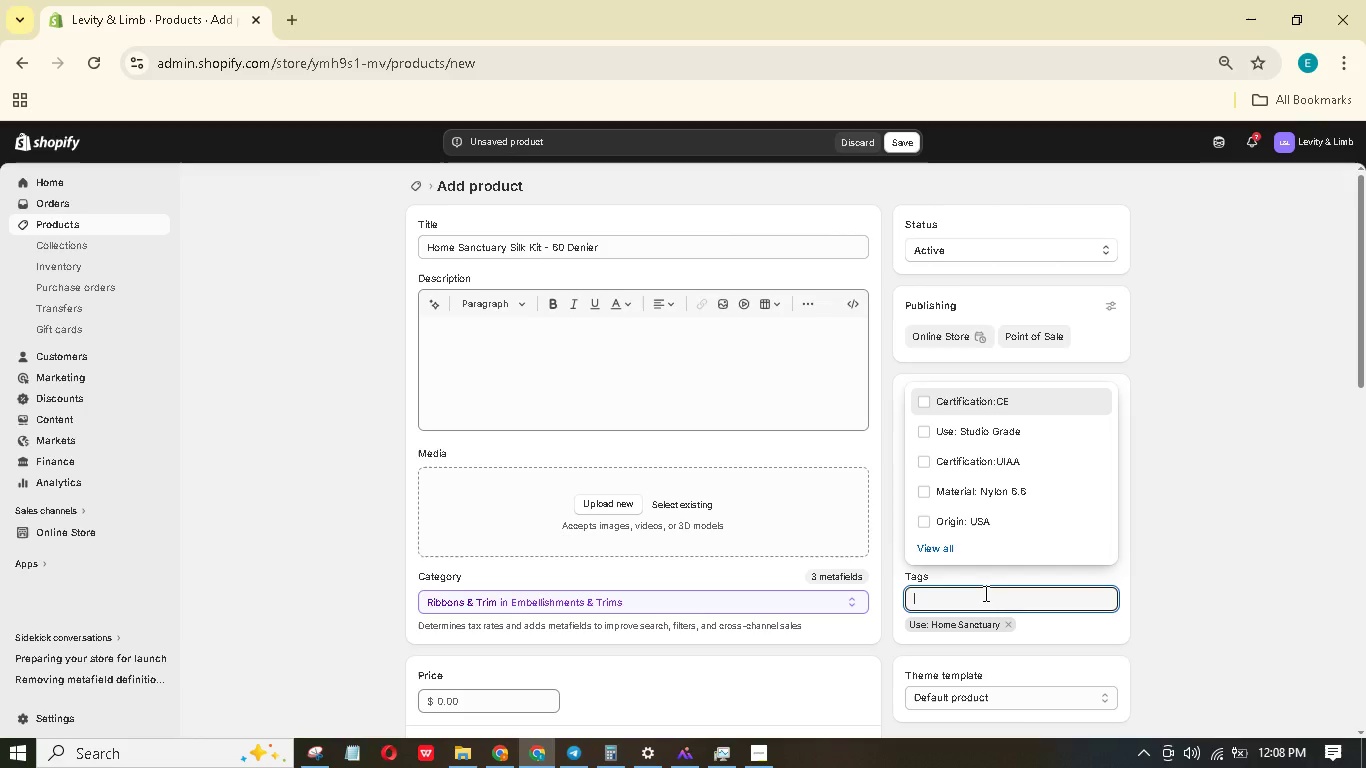 
left_click([926, 488])
 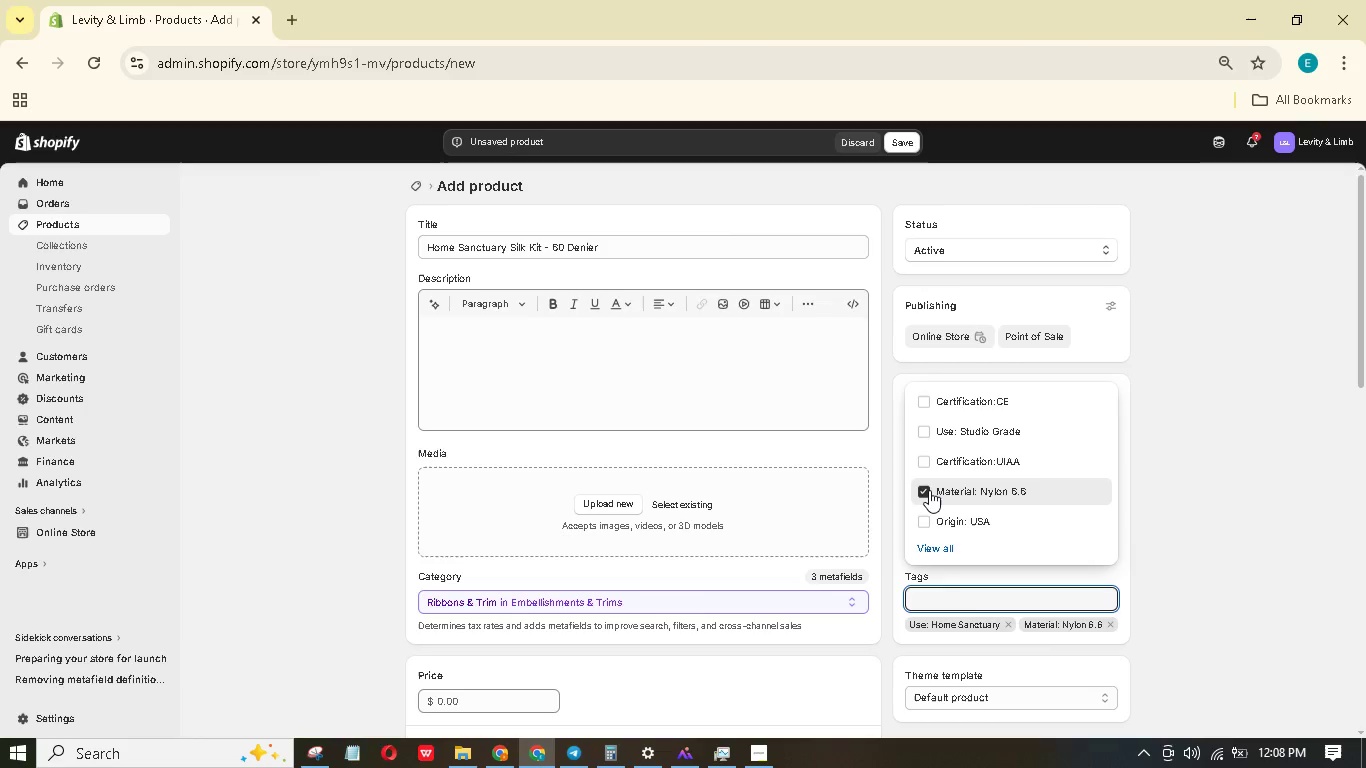 
wait(6.31)
 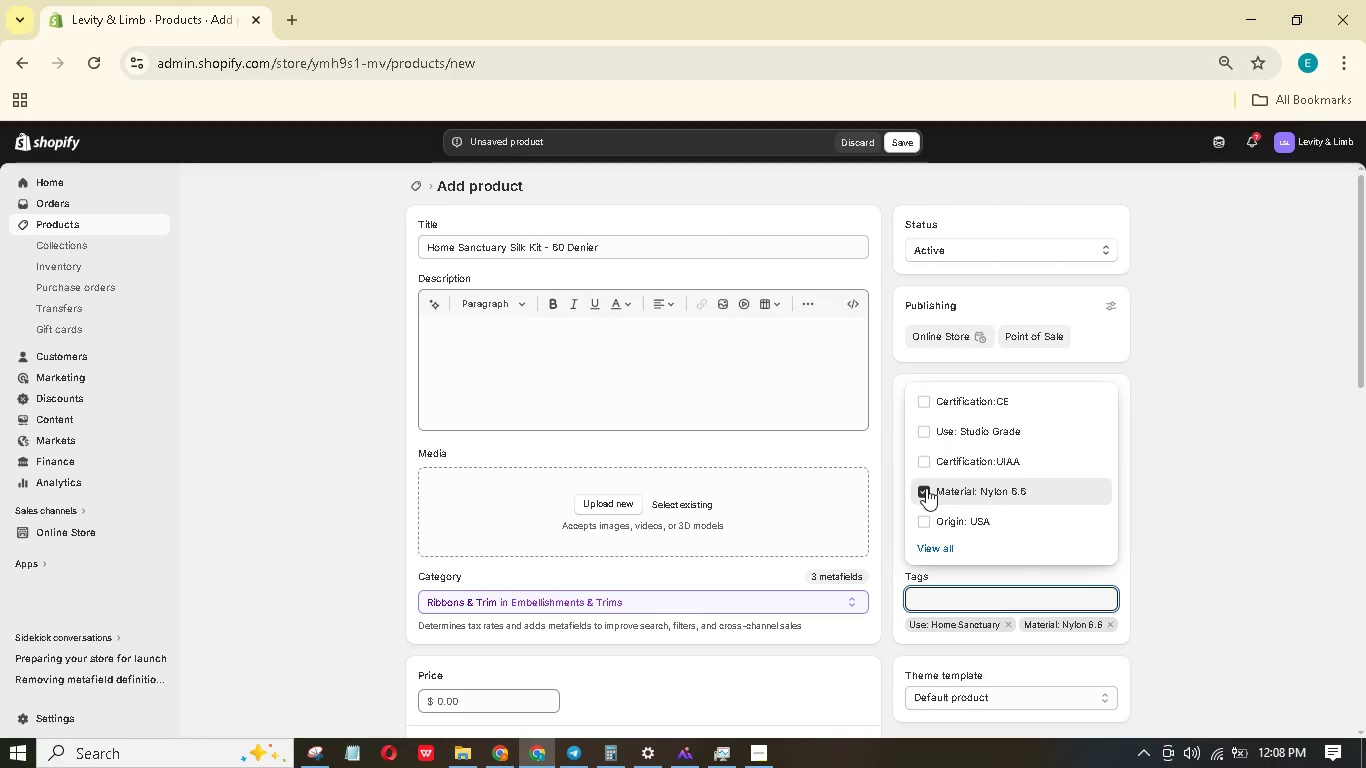 
left_click([926, 521])
 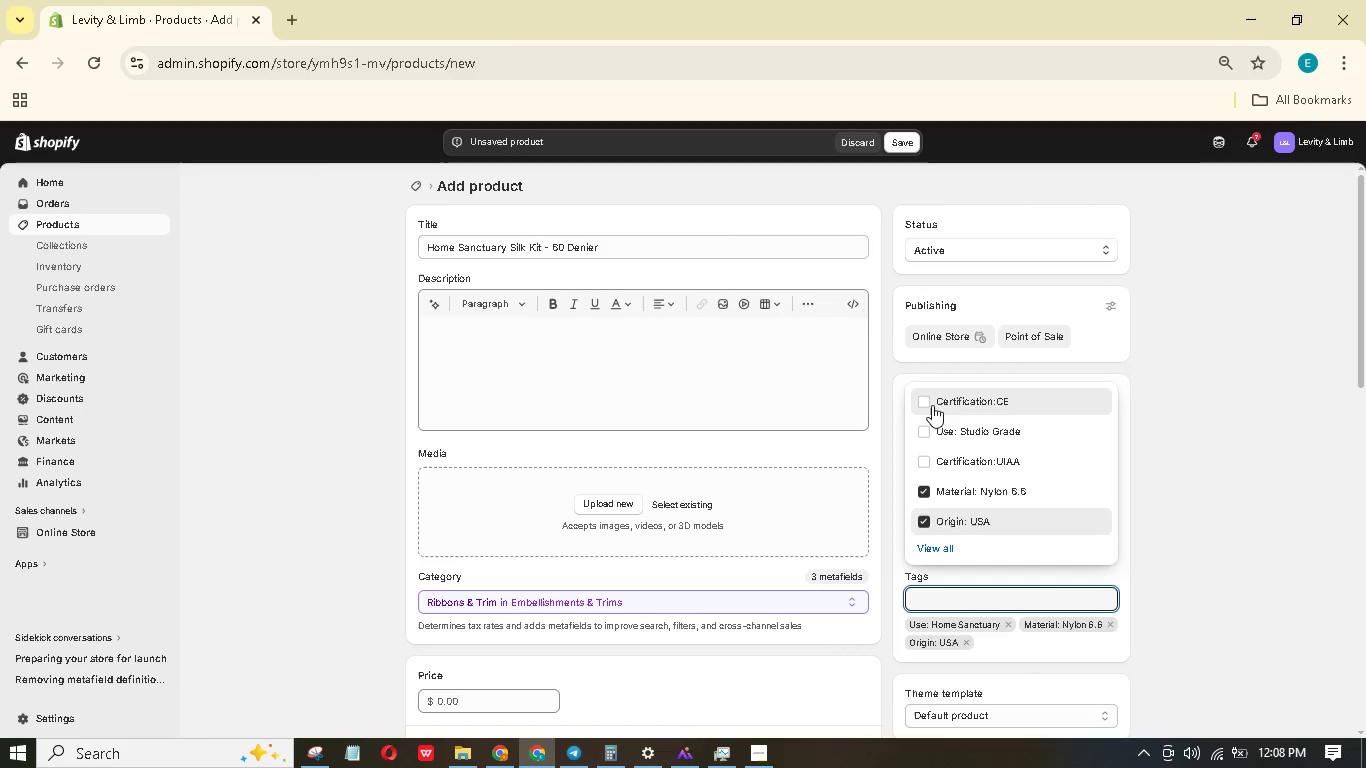 
wait(5.38)
 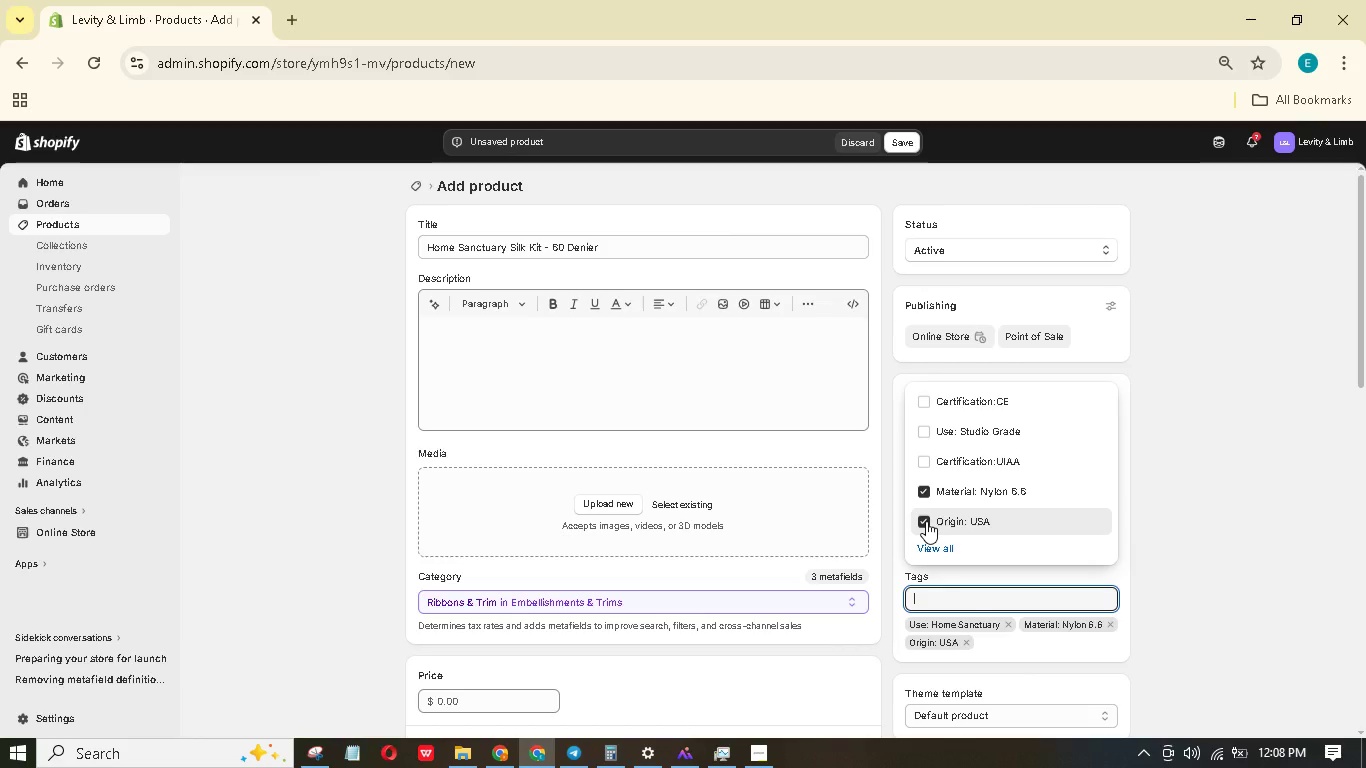 
left_click([963, 589])
 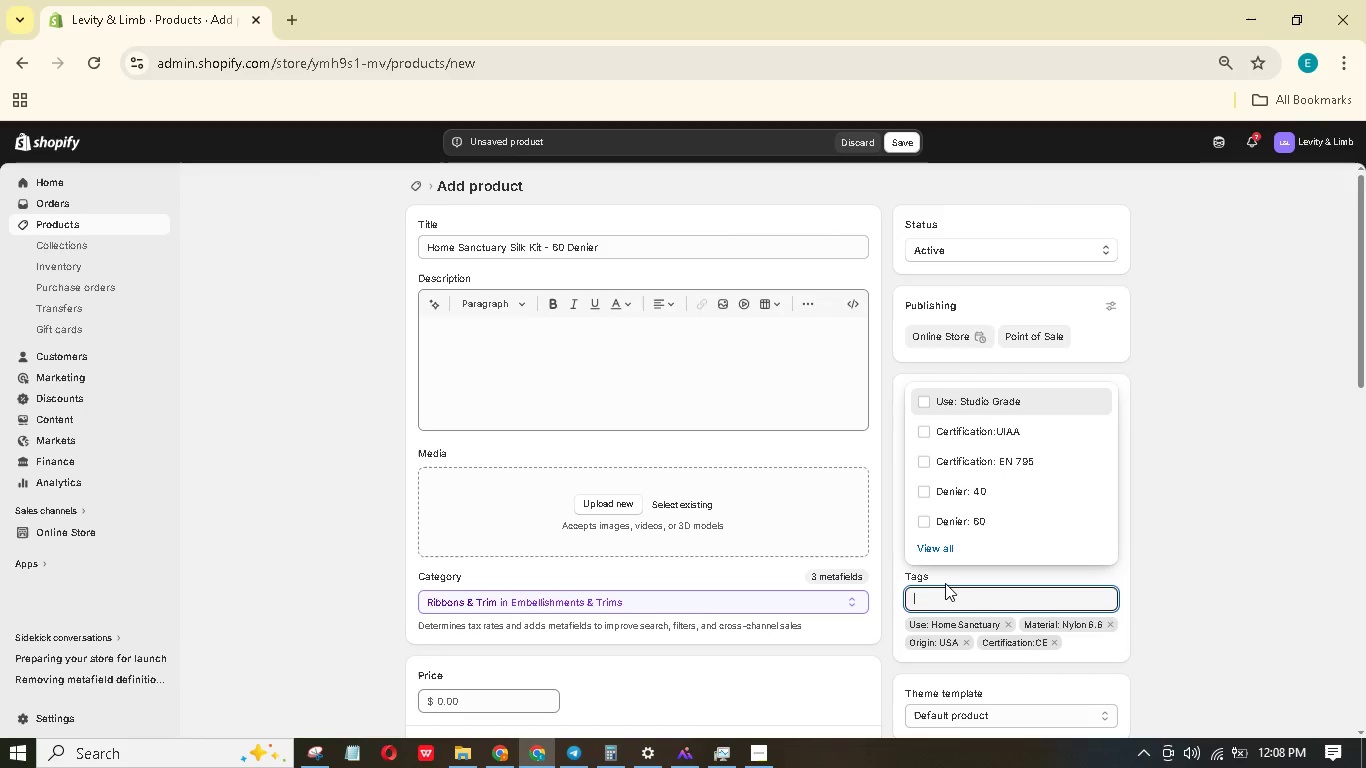 
key(Shift+D)
 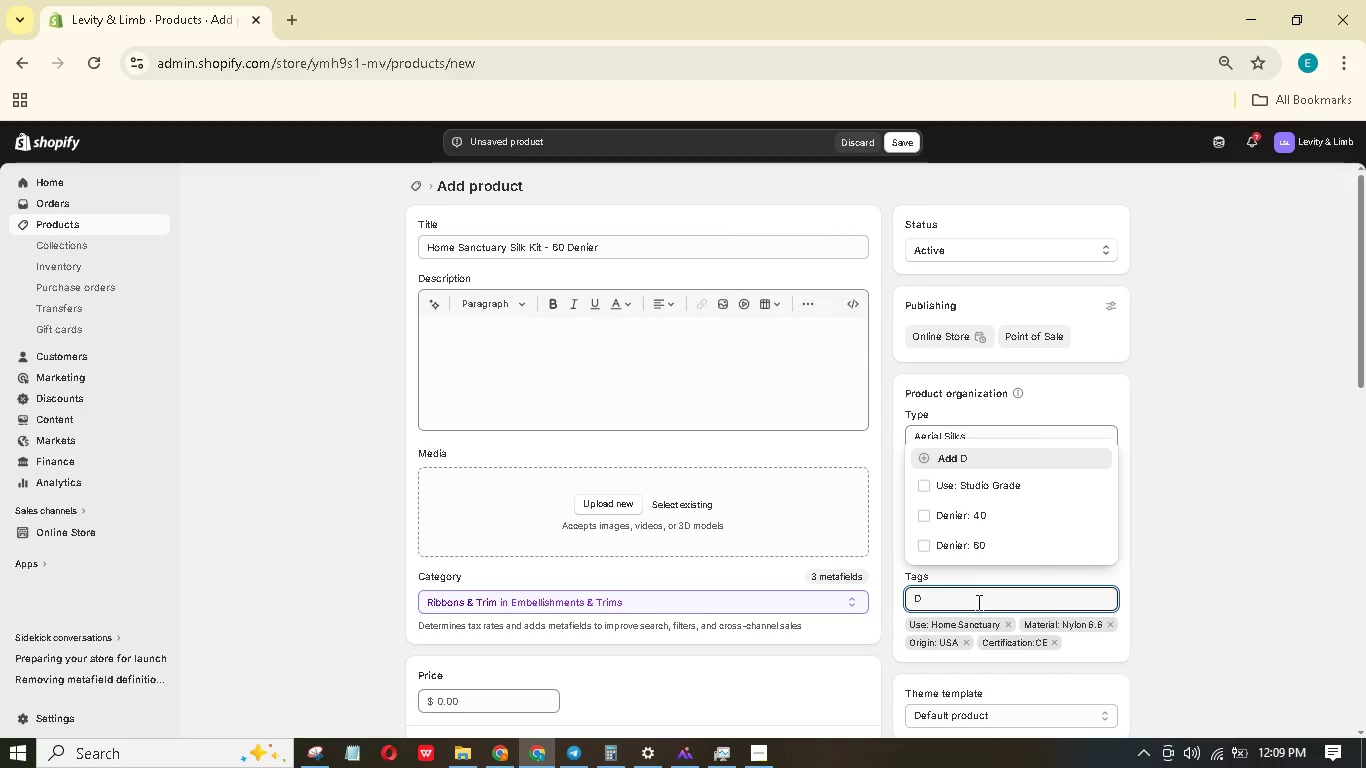 
left_click([966, 550])
 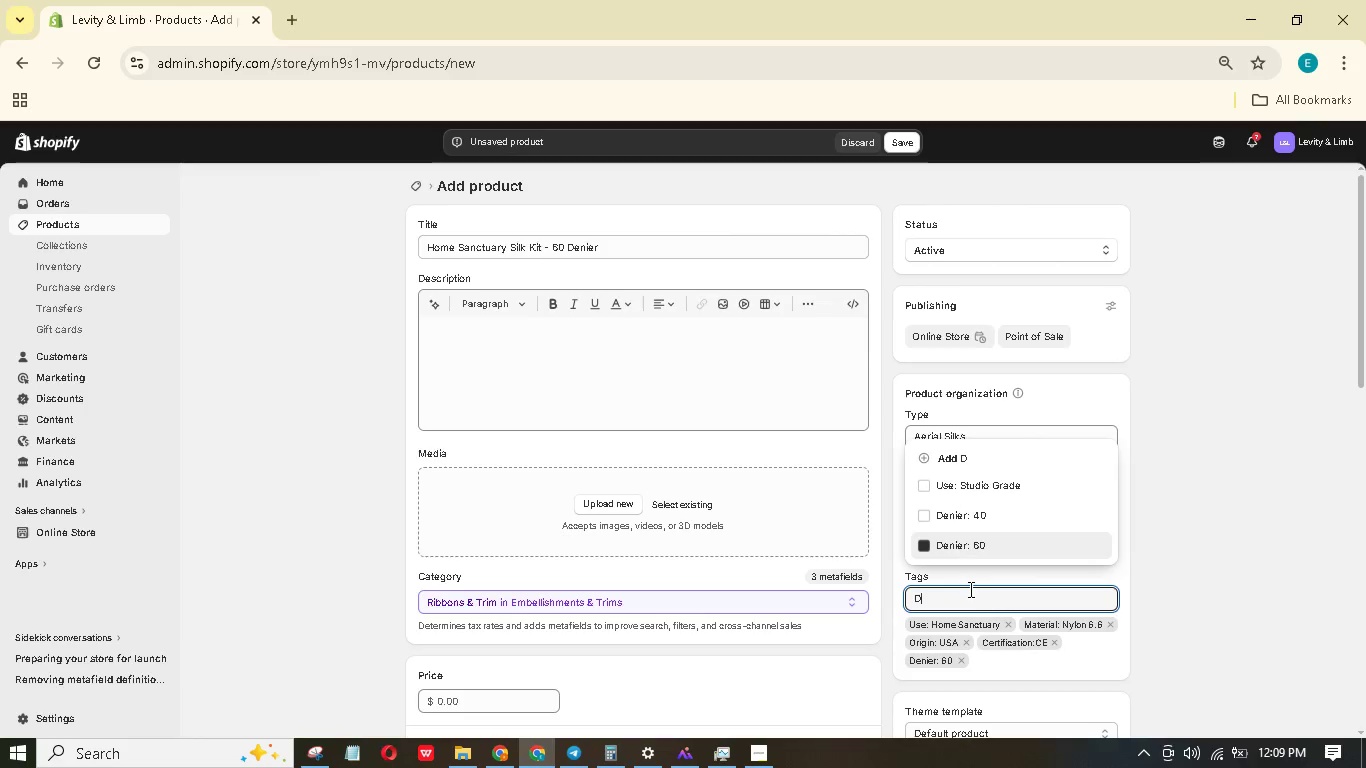 
left_click_drag(start_coordinate=[969, 589], to_coordinate=[904, 574])
 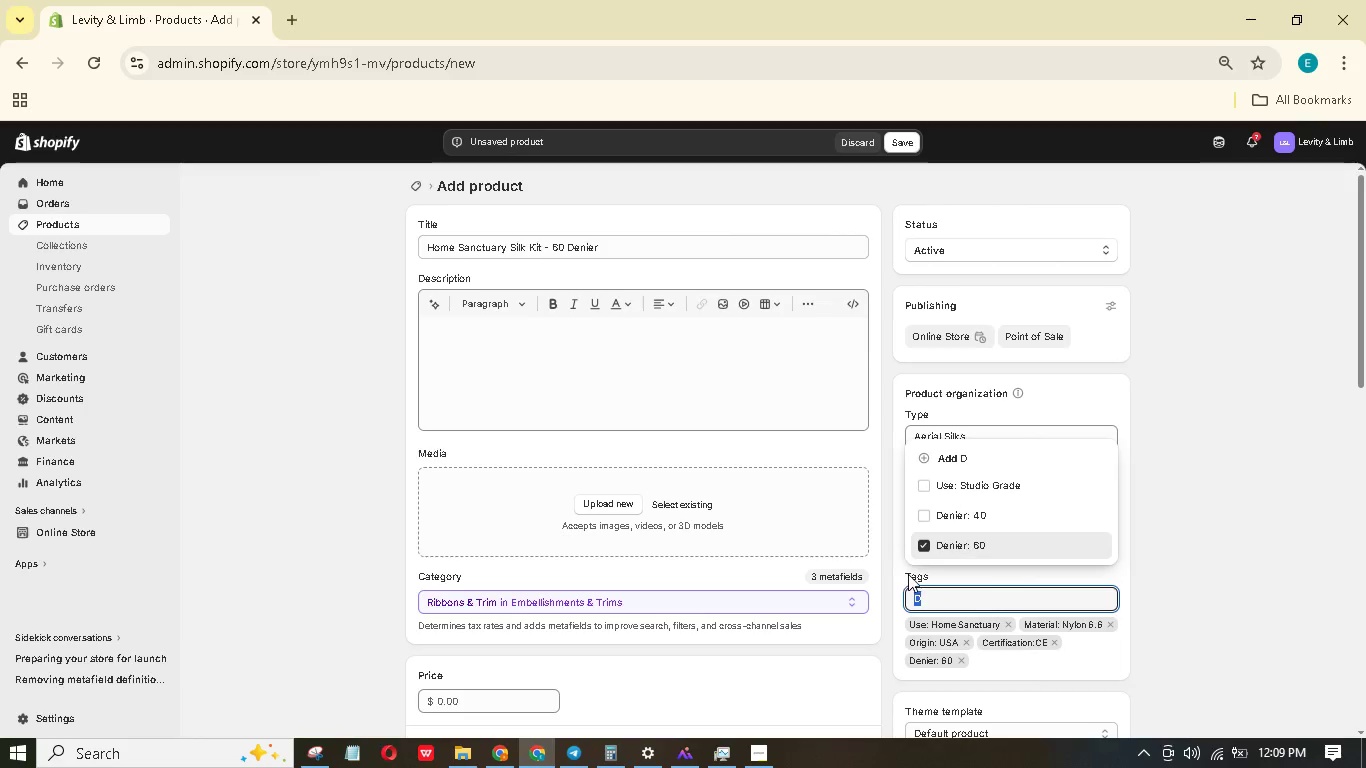 
key(Backspace)
 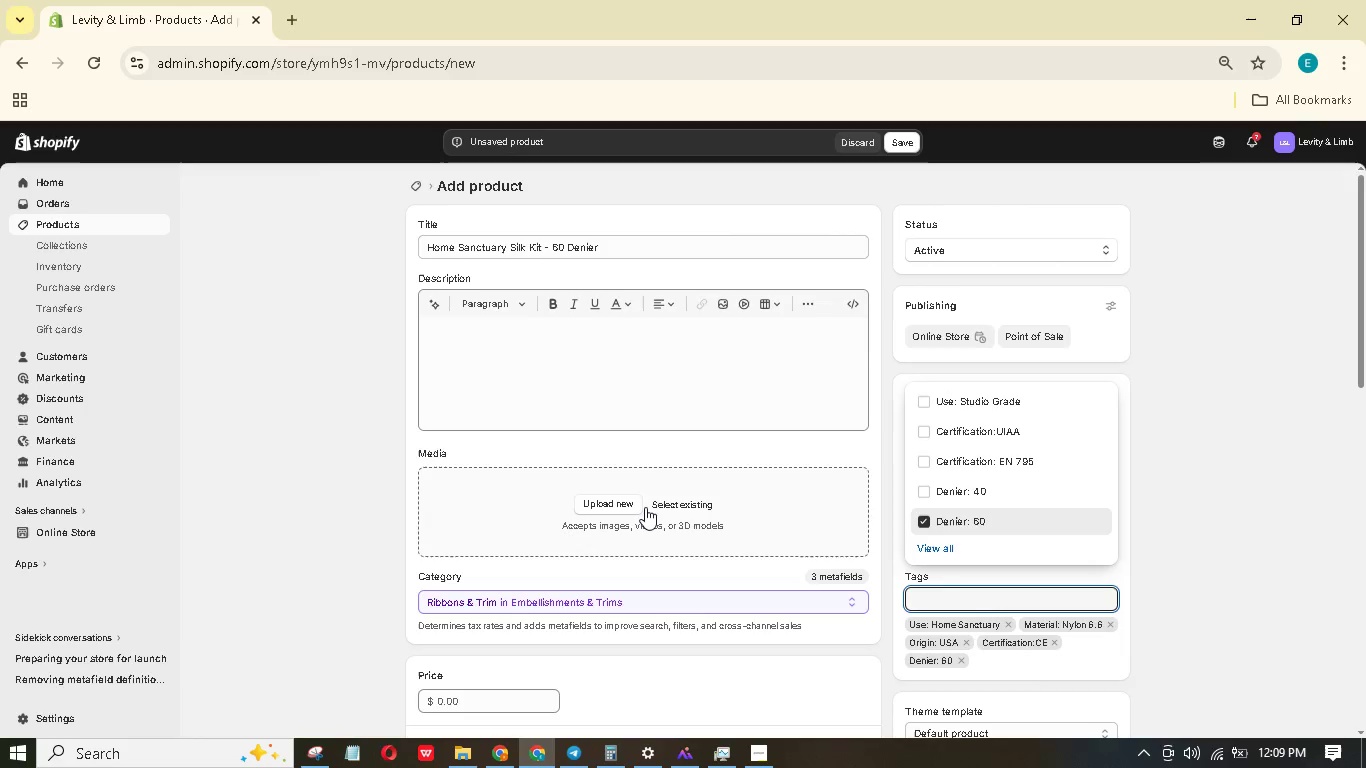 
double_click([634, 499])
 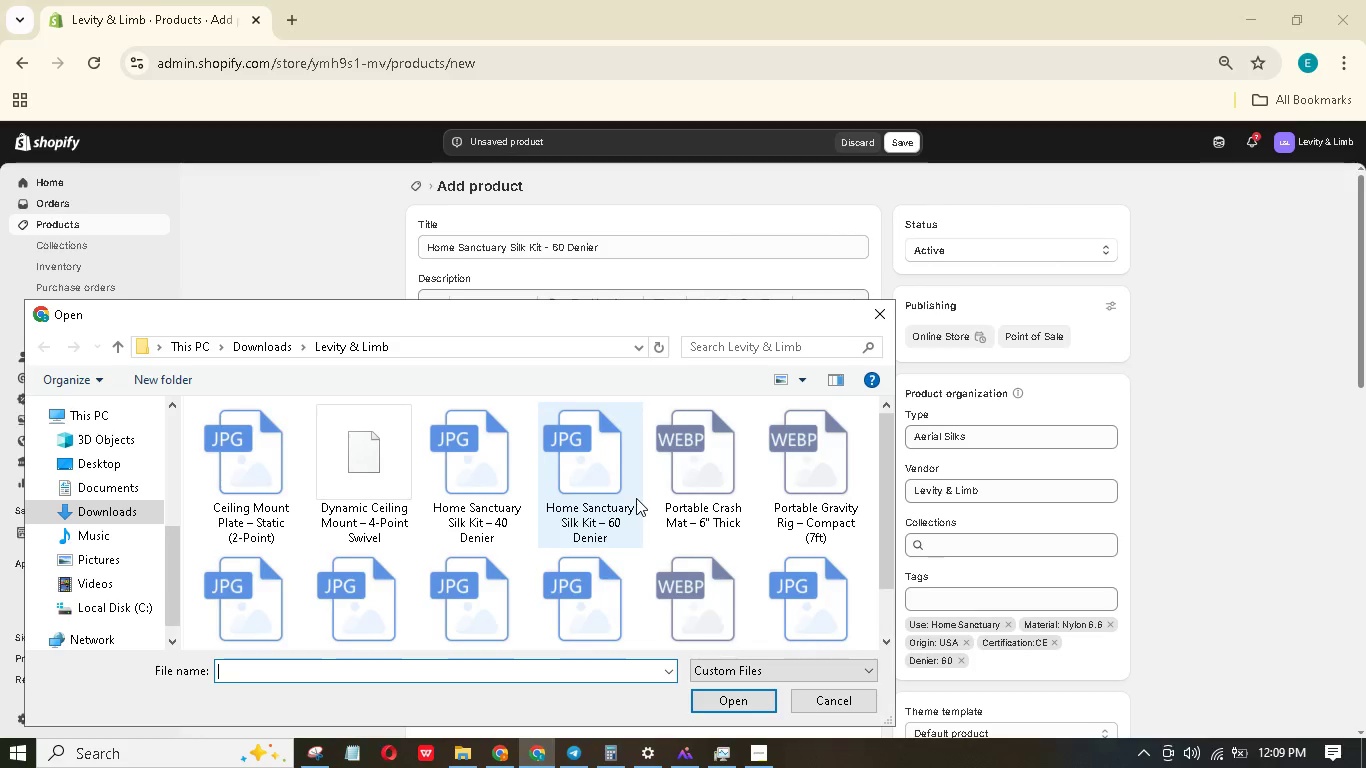 
mouse_move([605, 537])
 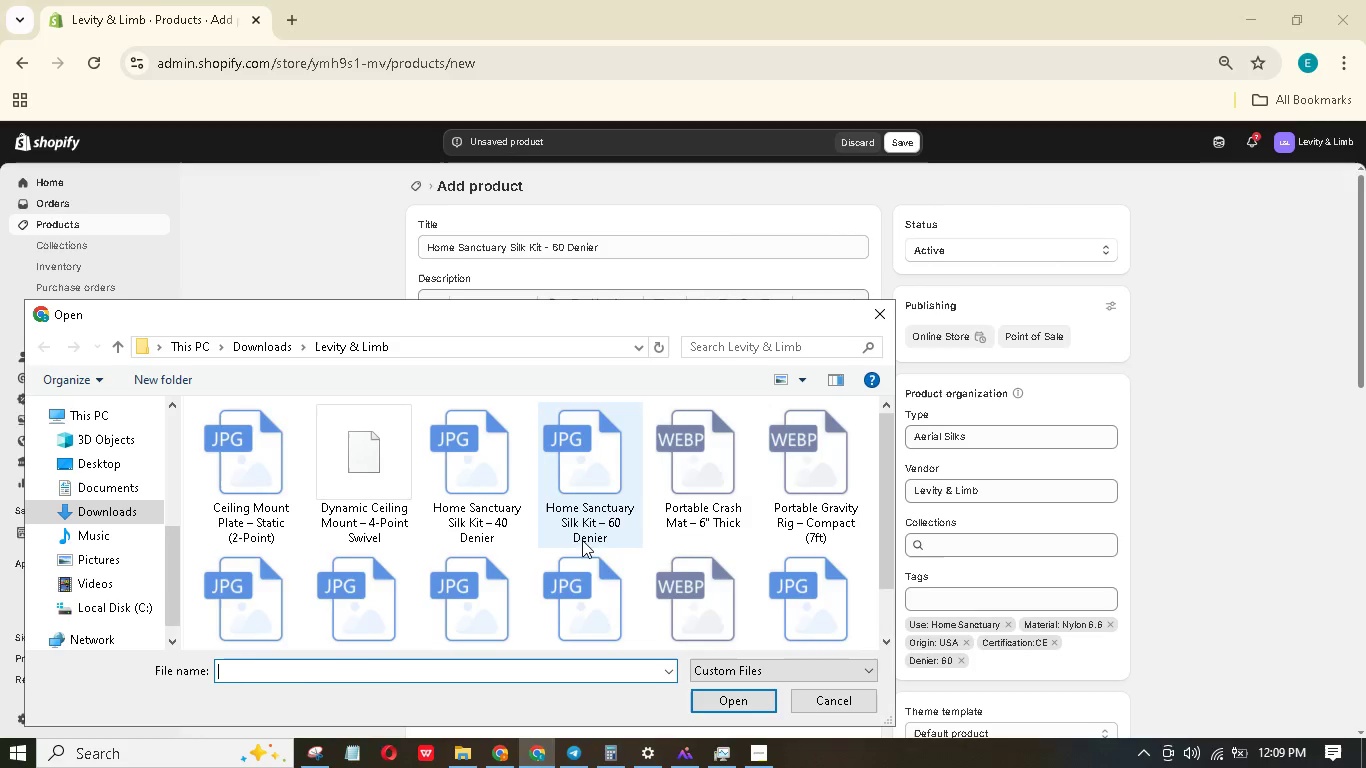 
left_click([583, 536])
 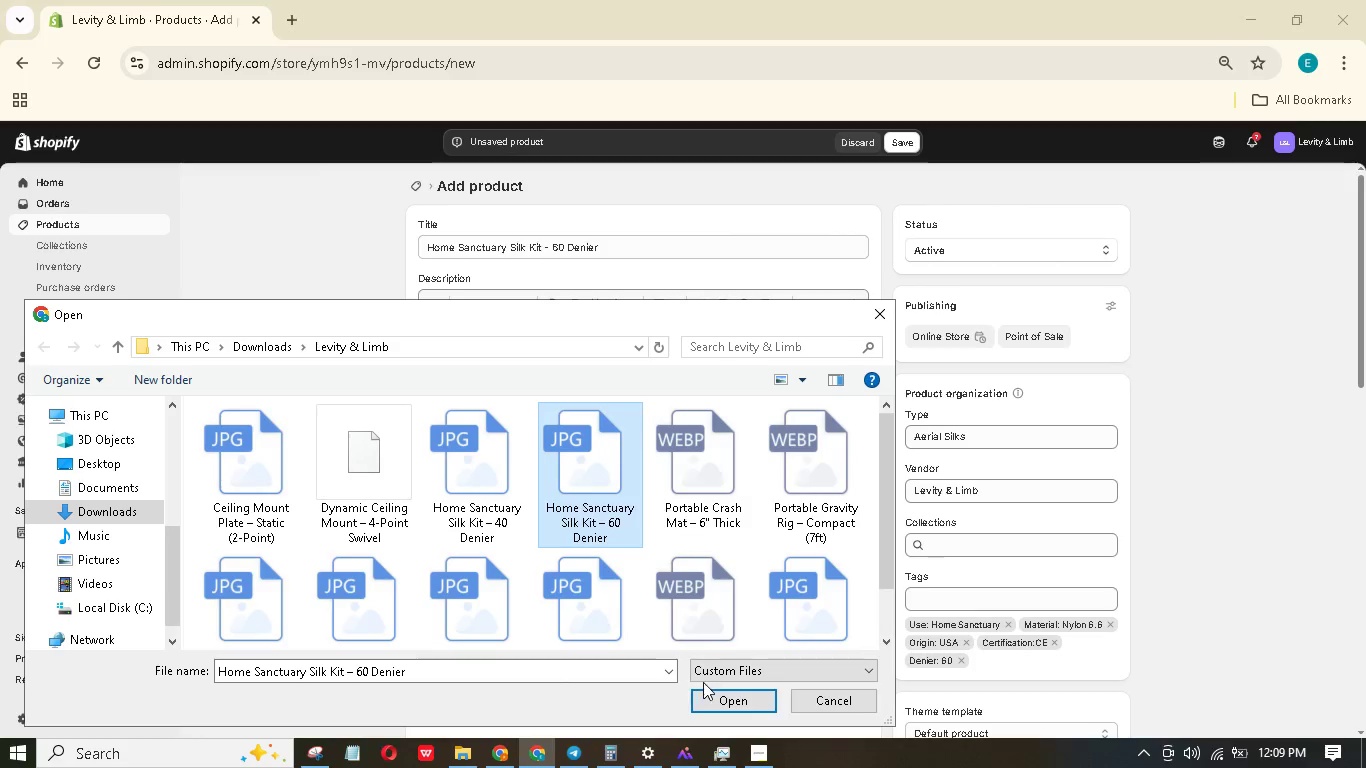 
left_click([718, 689])
 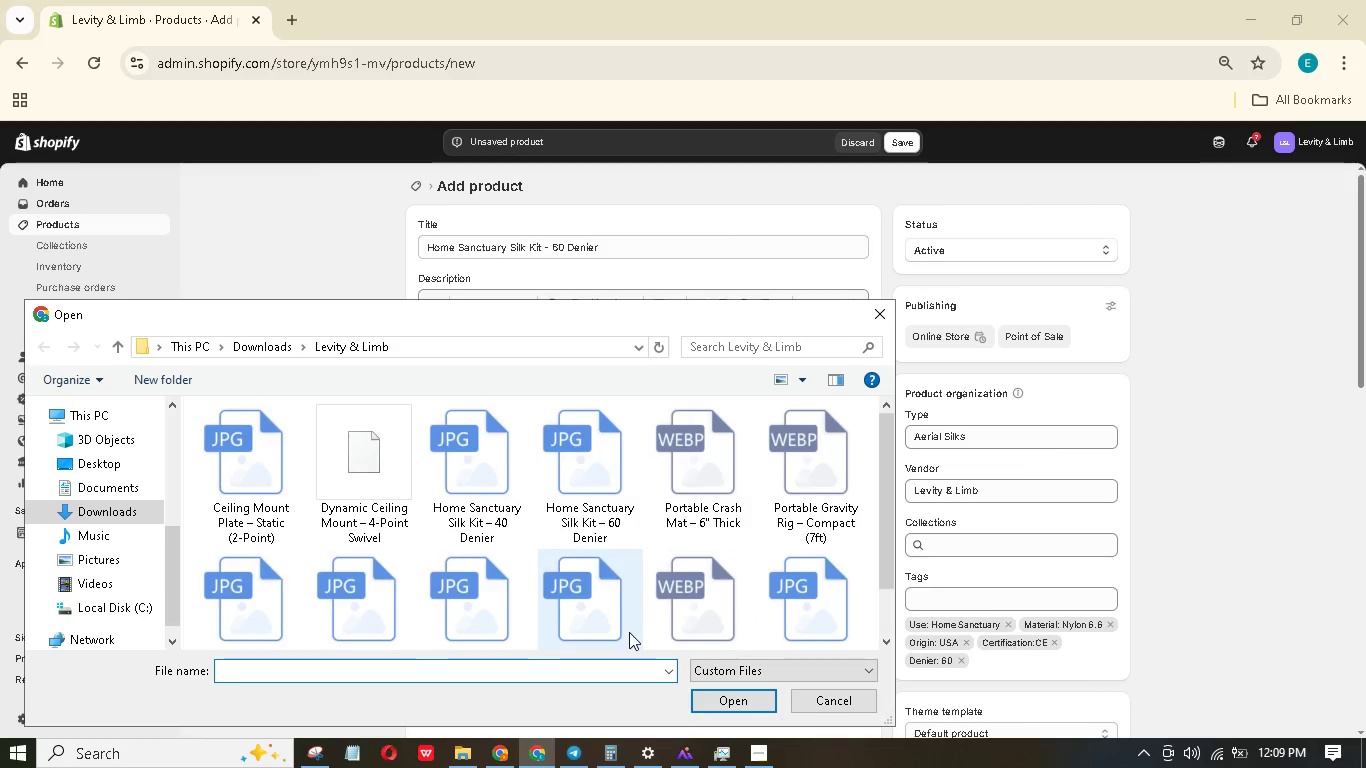 
left_click([830, 702])
 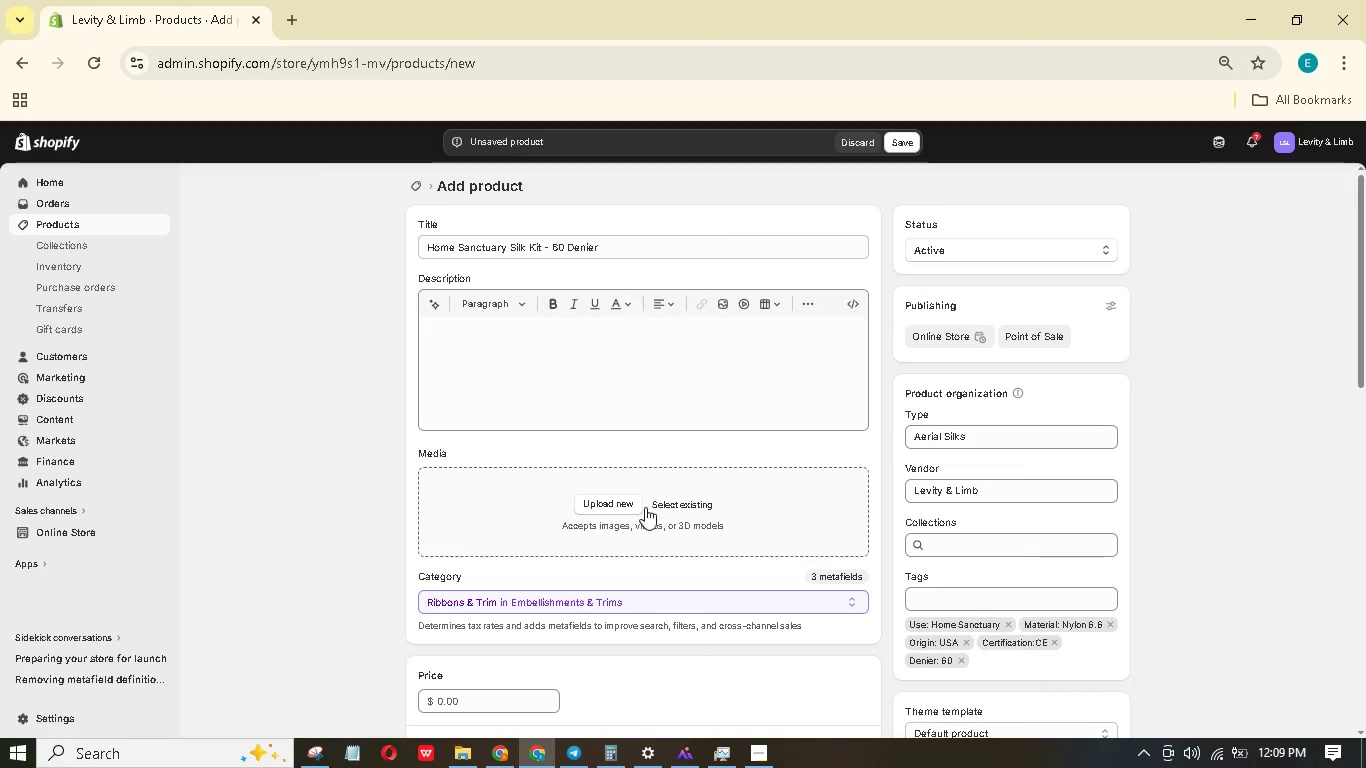 
left_click([634, 501])
 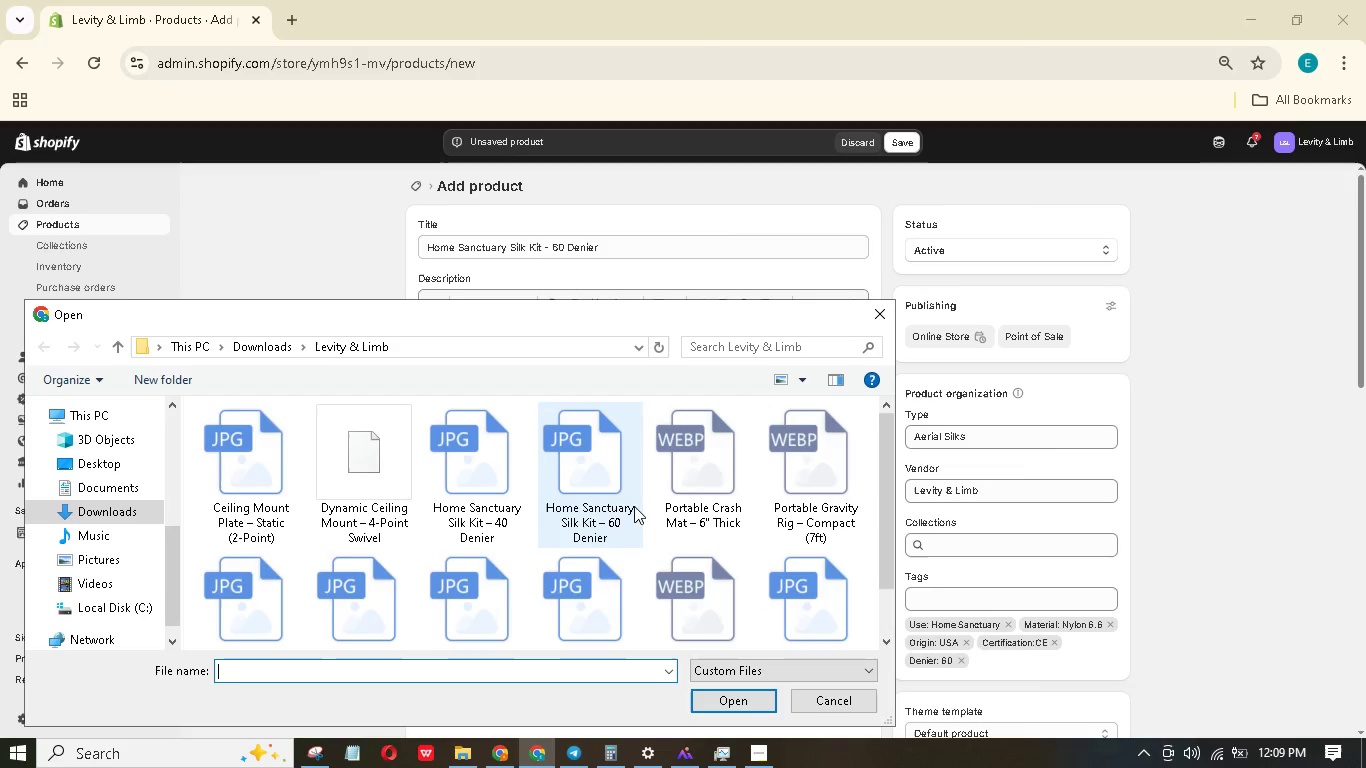 
left_click([621, 471])
 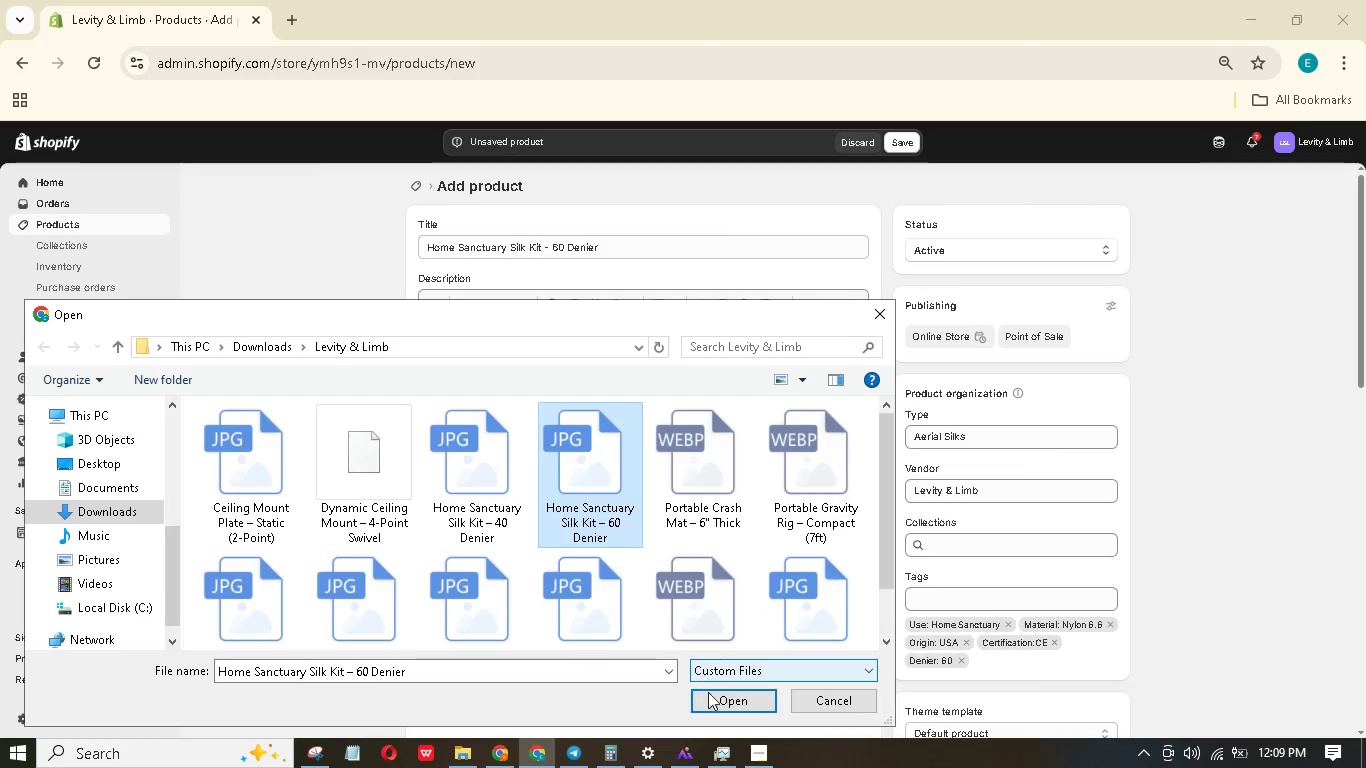 
left_click([710, 696])
 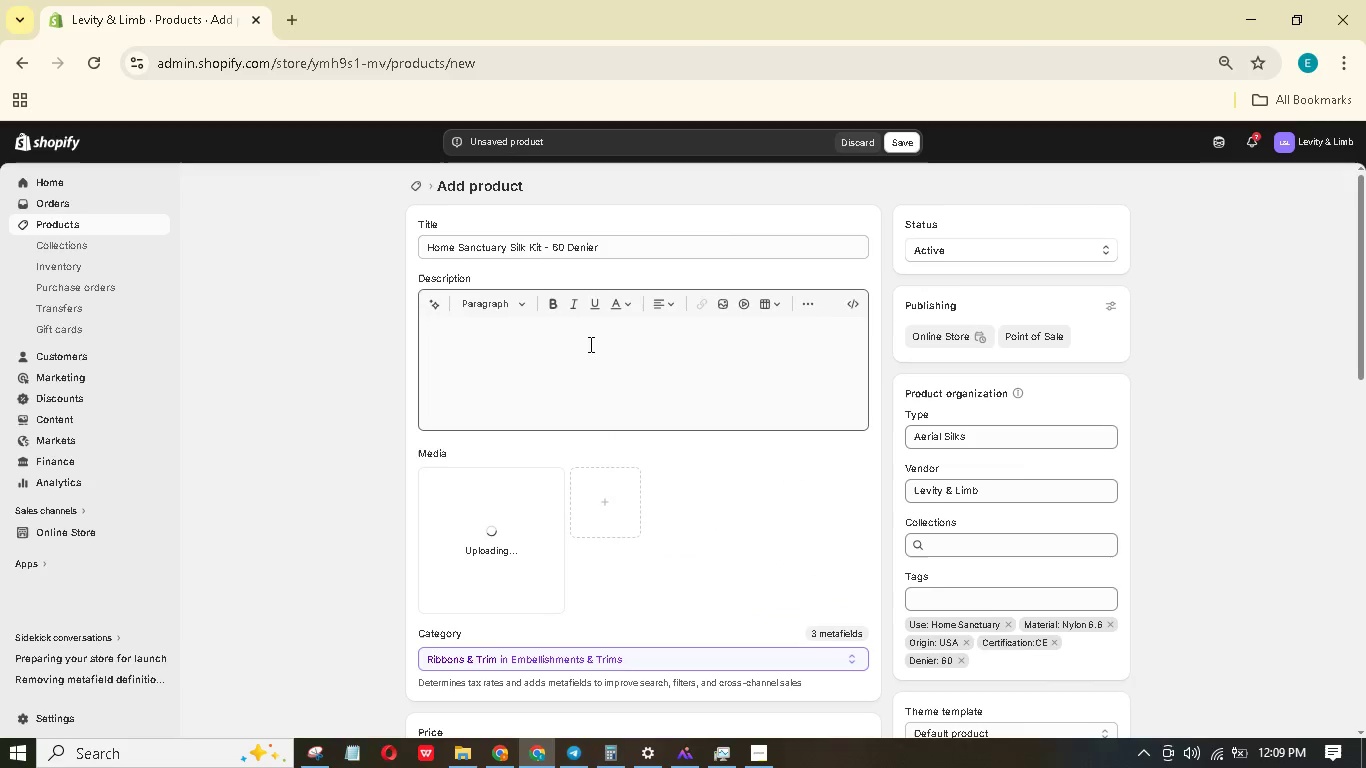 
left_click([591, 354])
 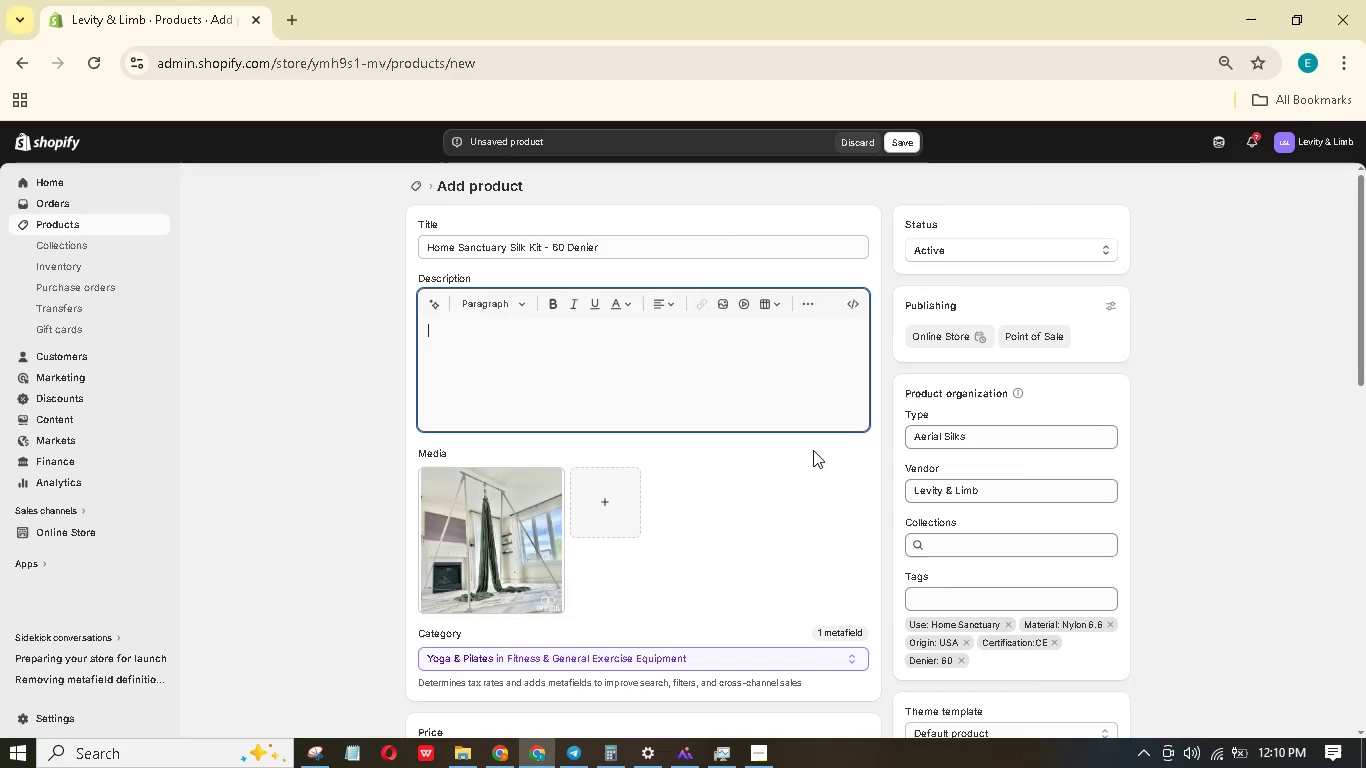 
wait(48.64)
 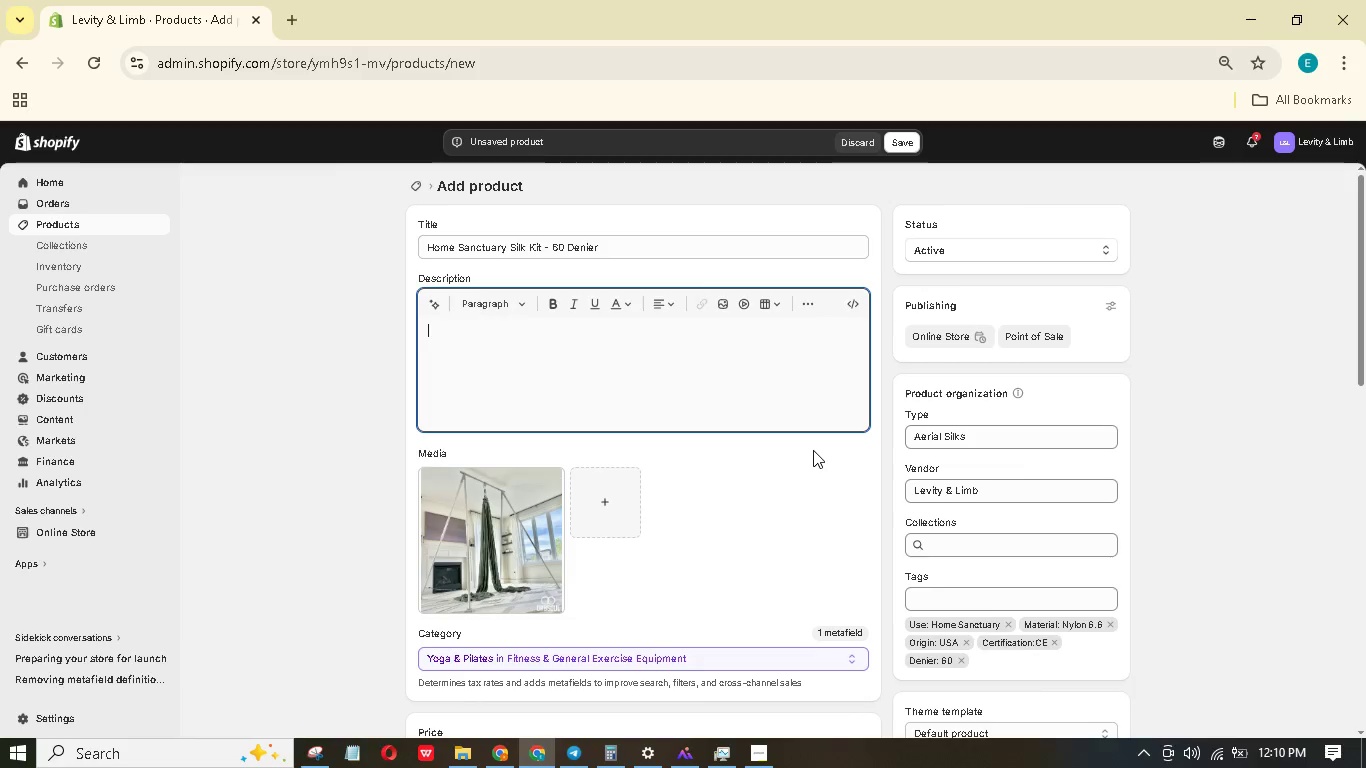 
type(Low STRETch for Advanced Aerialists)
 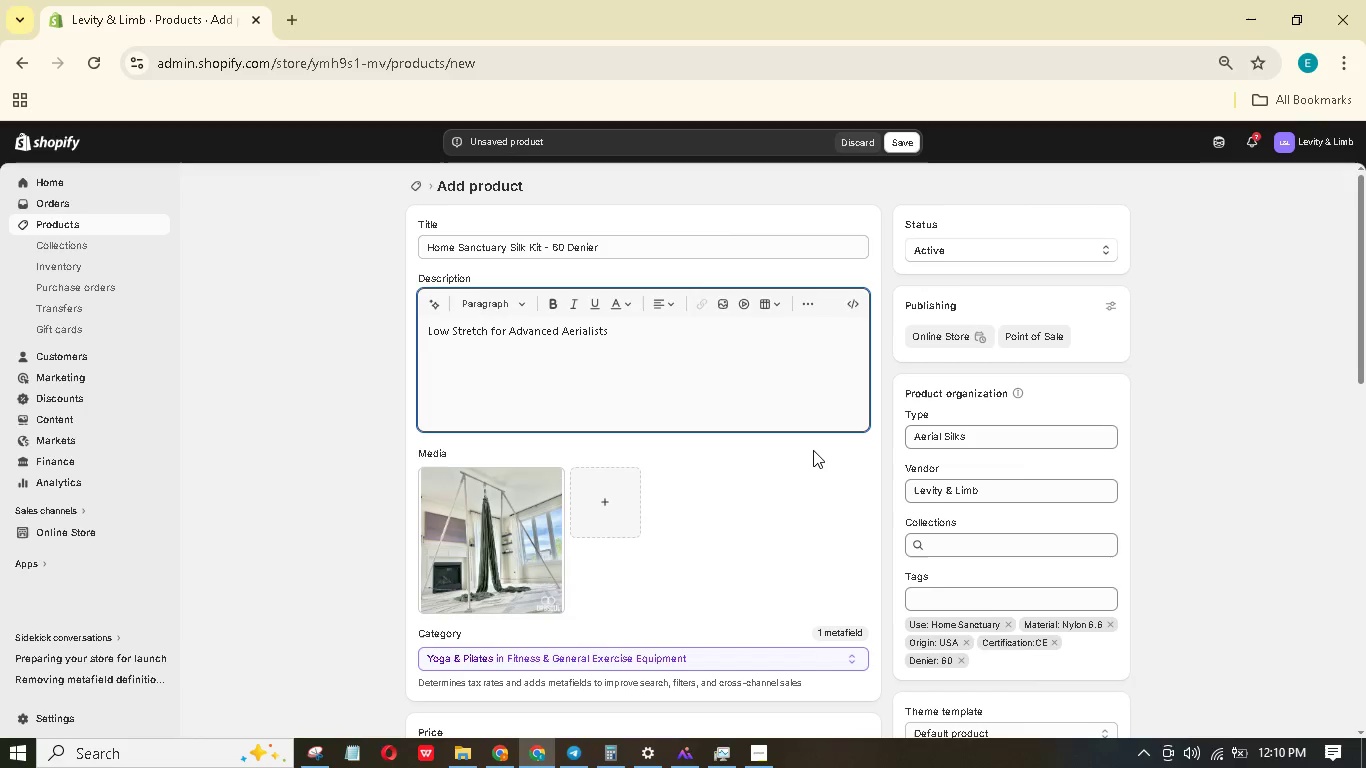 
key(Enter)
 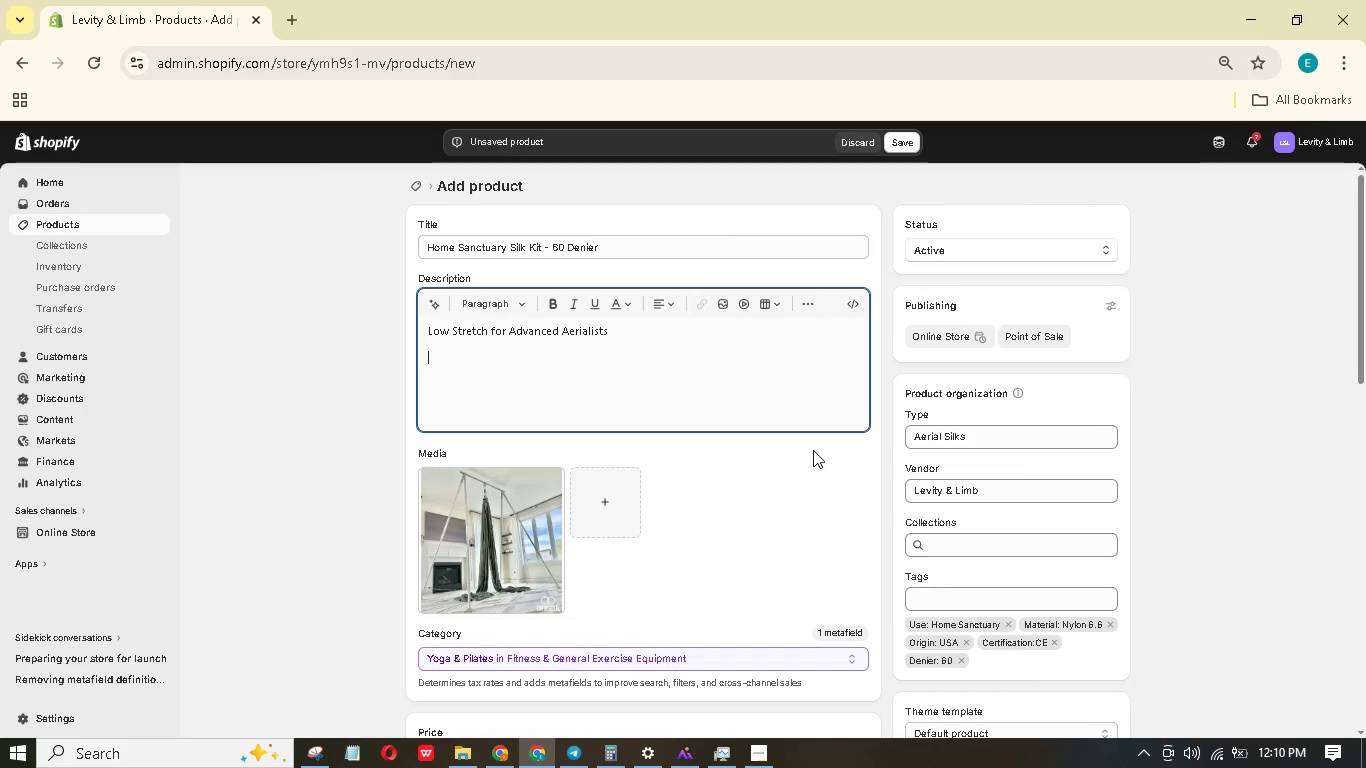 
type(^0)
key(Backspace)
key(Backspace)
type(60 denir silks he significantly less stretch than 40 denir - making them he top choice or eperiencd prctners who prorm drops, beats, nd dynamic sequences. The thickr fabric provids more grip, slower descnt, nd gretr durabiliy undr repititive )
key(Backspace)
key(Backspace)
key(Backspace)
key(Backspace)
key(Backspace)
key(Backspace)
key(Backspace)
key(Backspace)
type(etitive high-impct use.)
 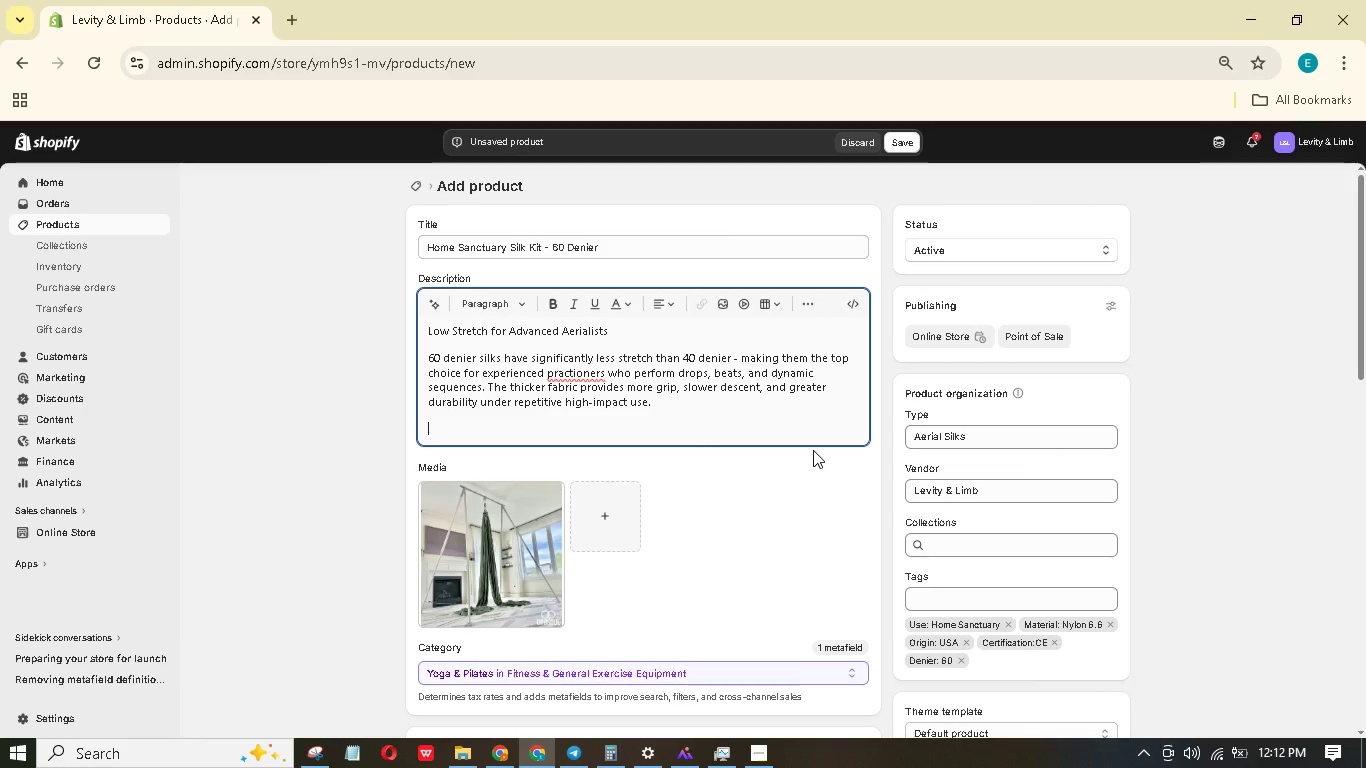 
hold_key(key=X, duration=0.31)
 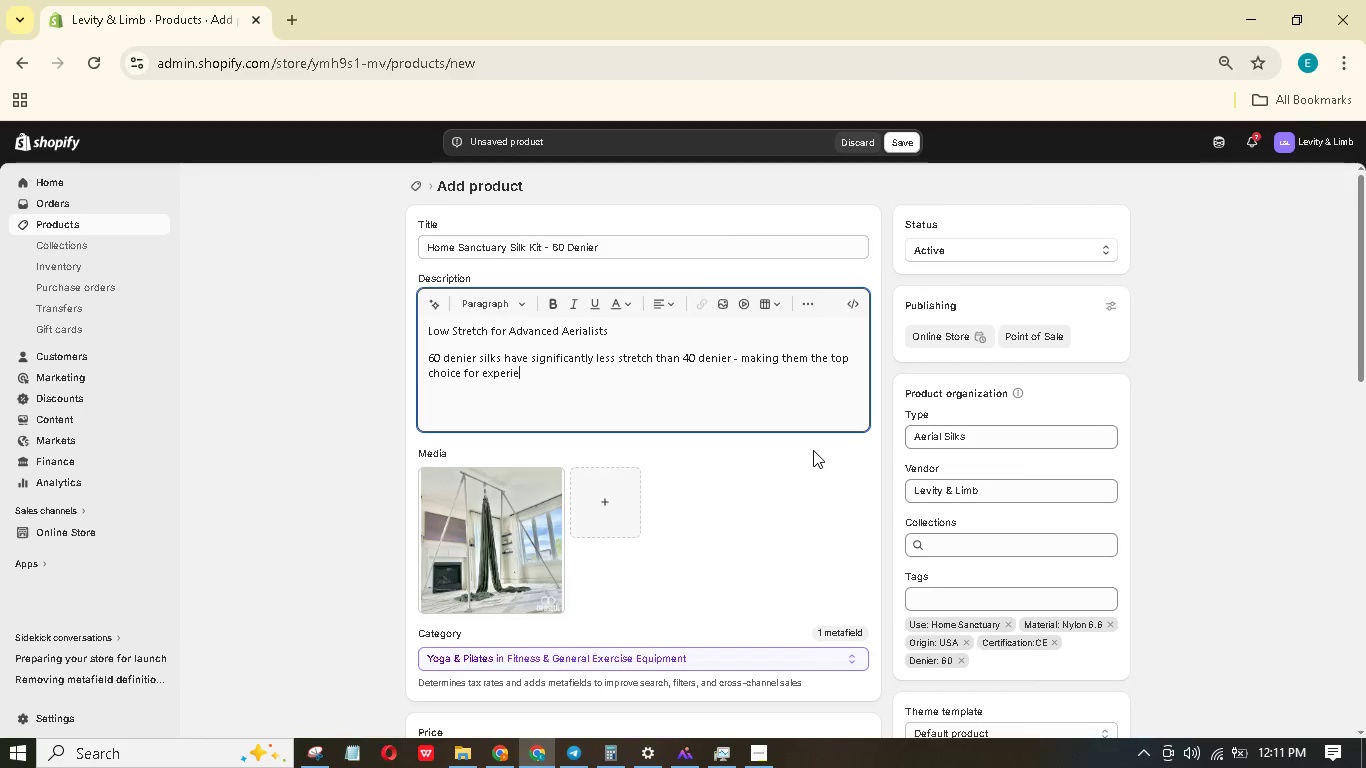 
key(Enter)
 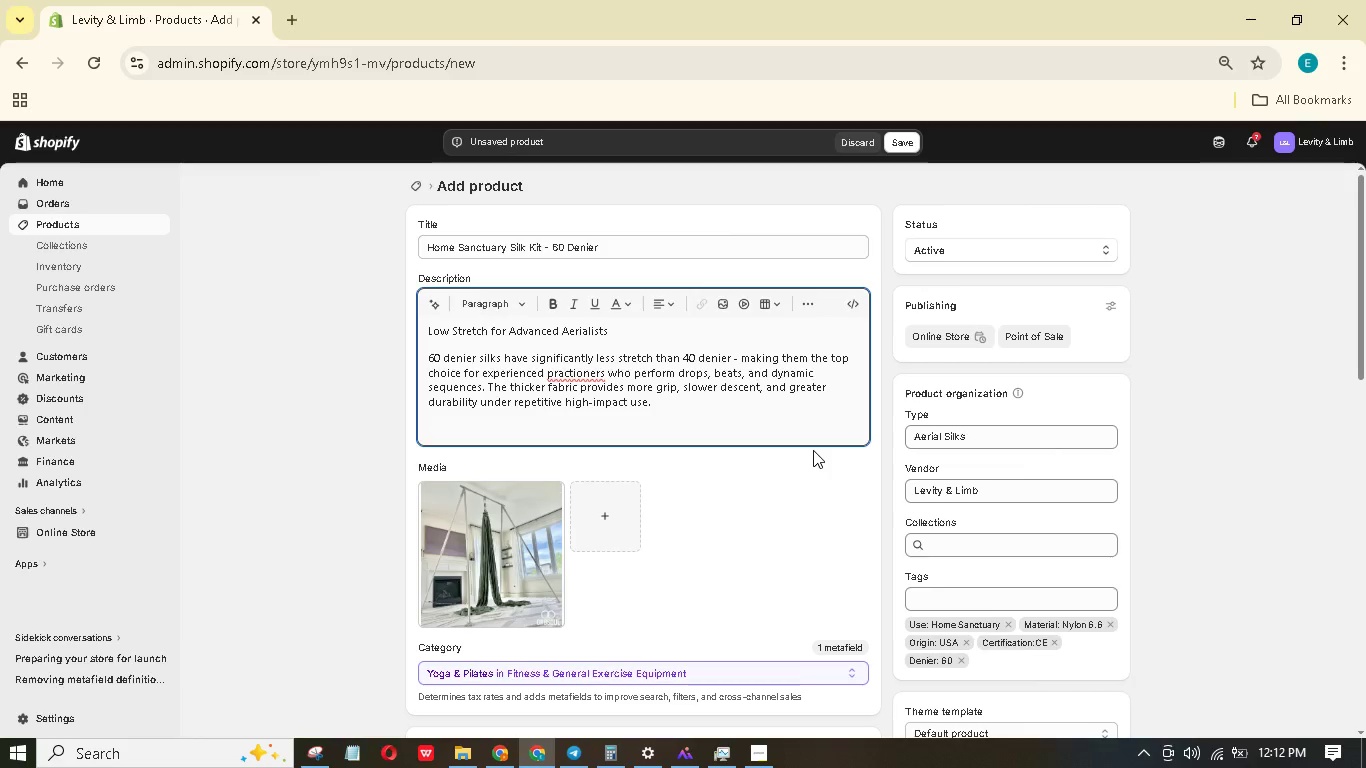 
type(Technical Spcificatins)
 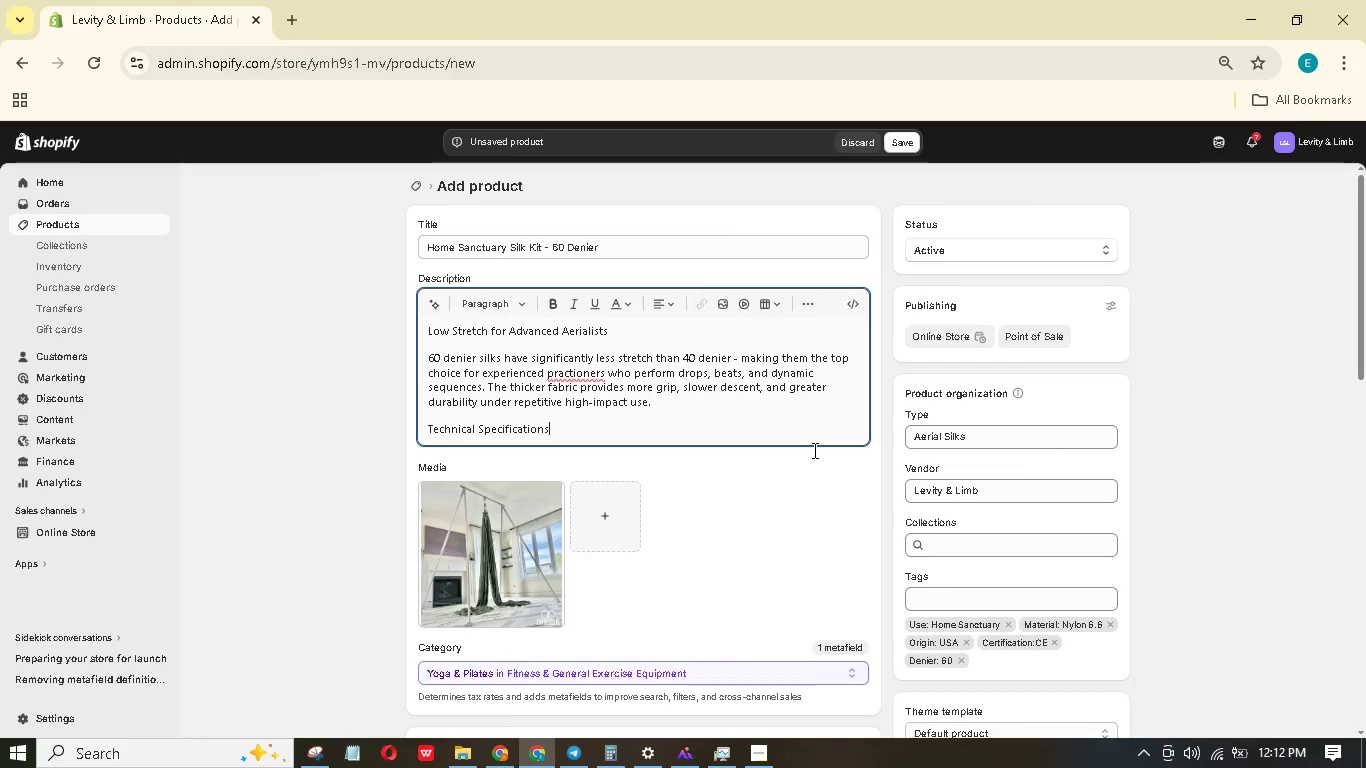 
 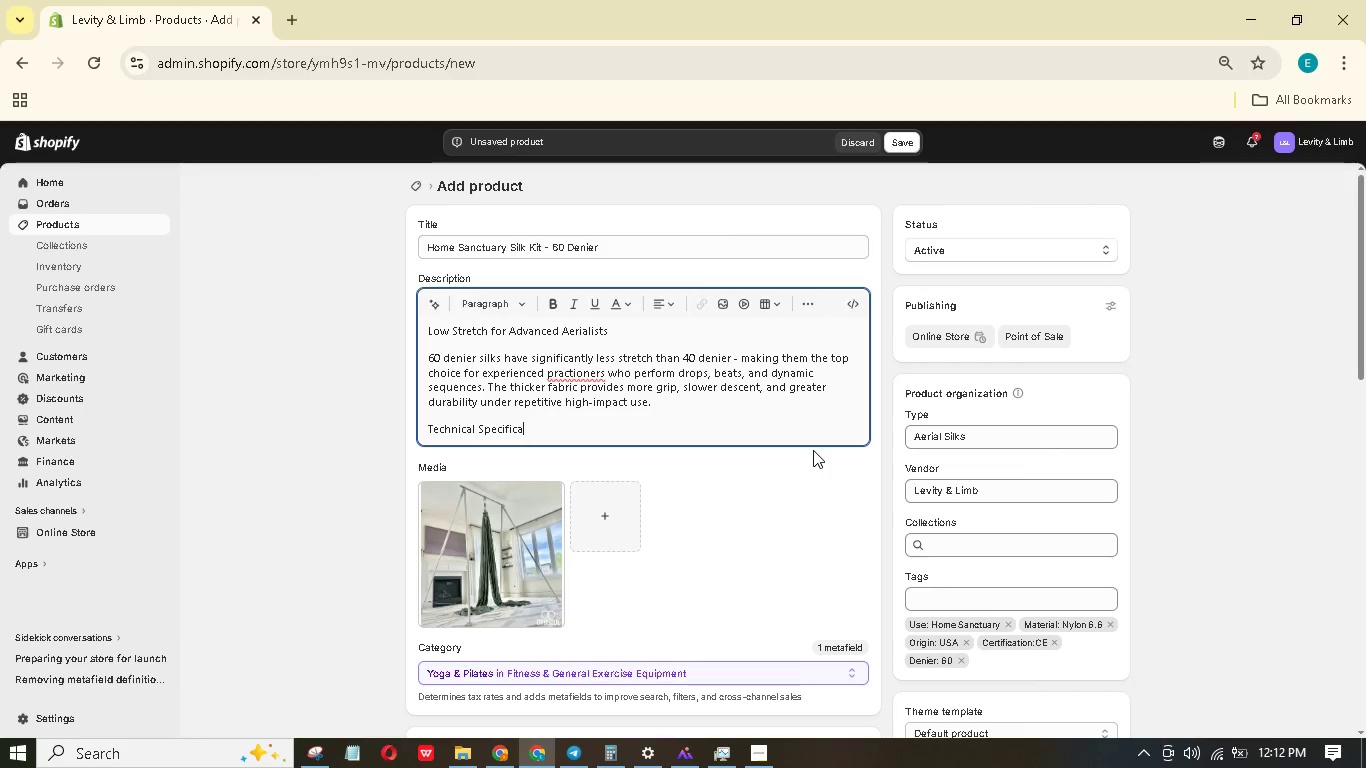 
hold_key(key=O, duration=0.36)
 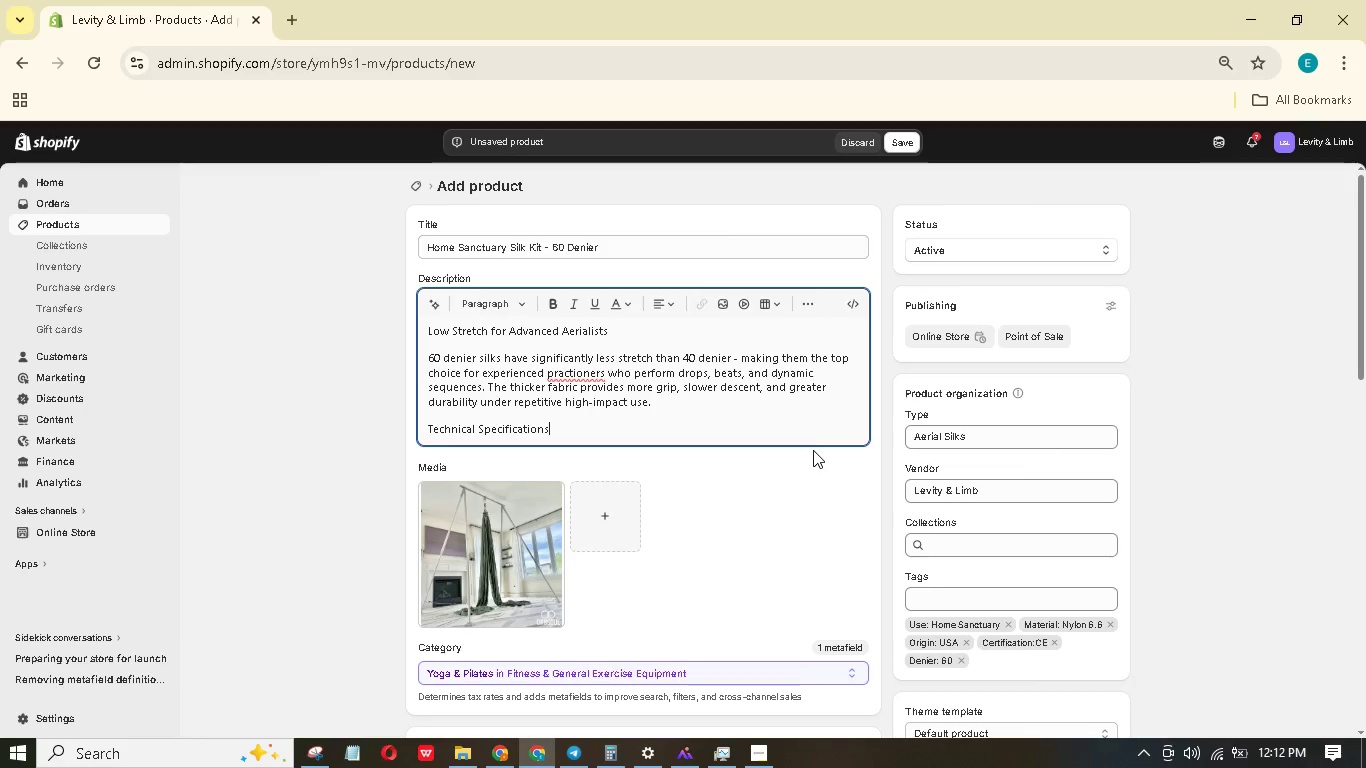 
key(Enter)
 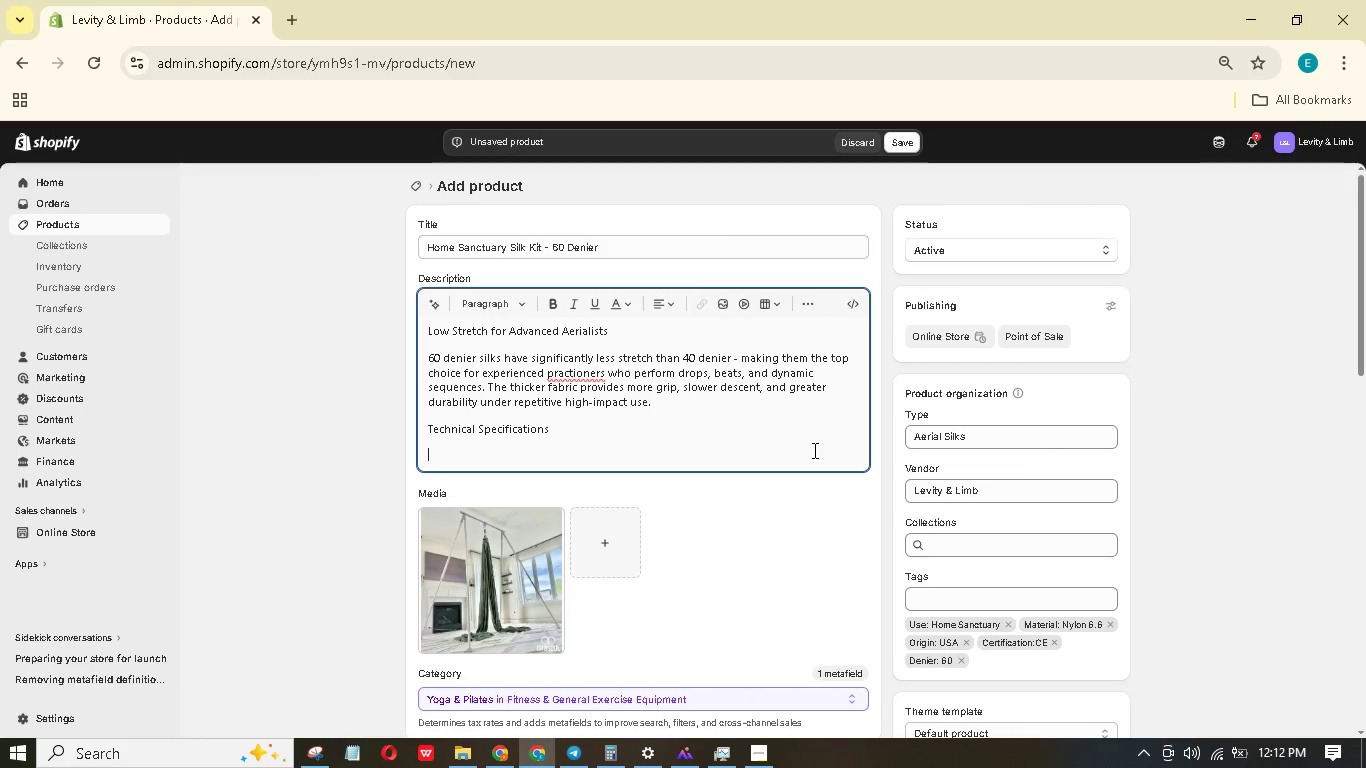 
type(Fabric weight: 60 denir - hevy duty, low stretch)
 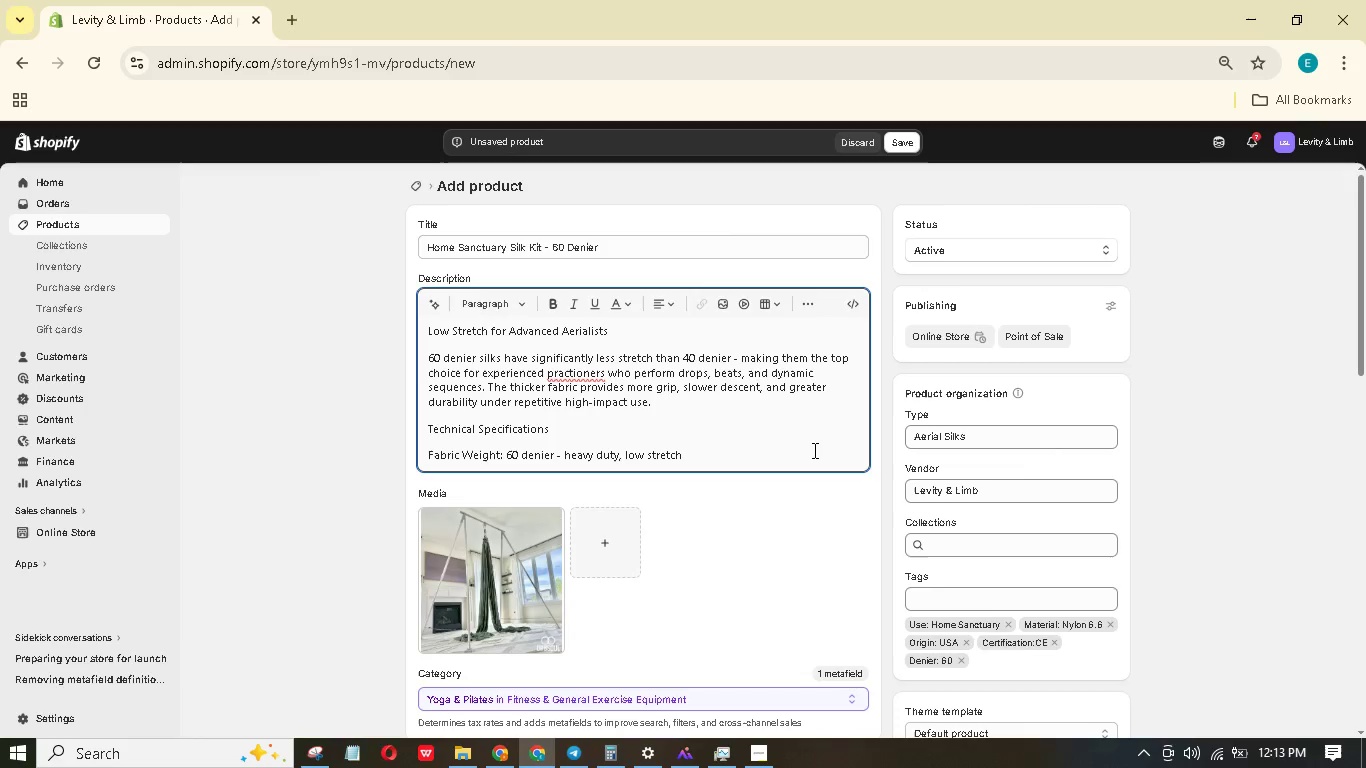 
key(Enter)
 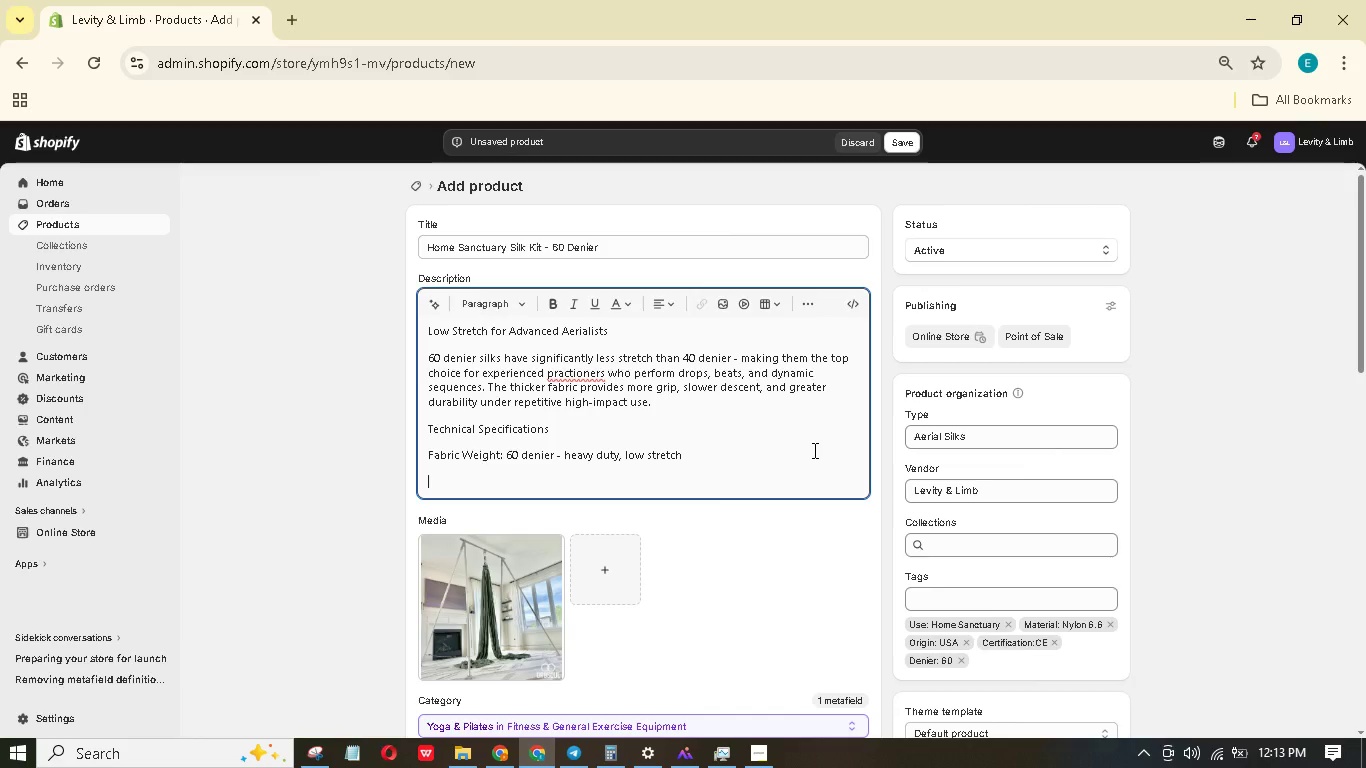 
type(Stretch ype: 1-way (minin)
key(Backspace)
type(ml)
key(Backspace)
type(al) - ideal or drops and beats)
 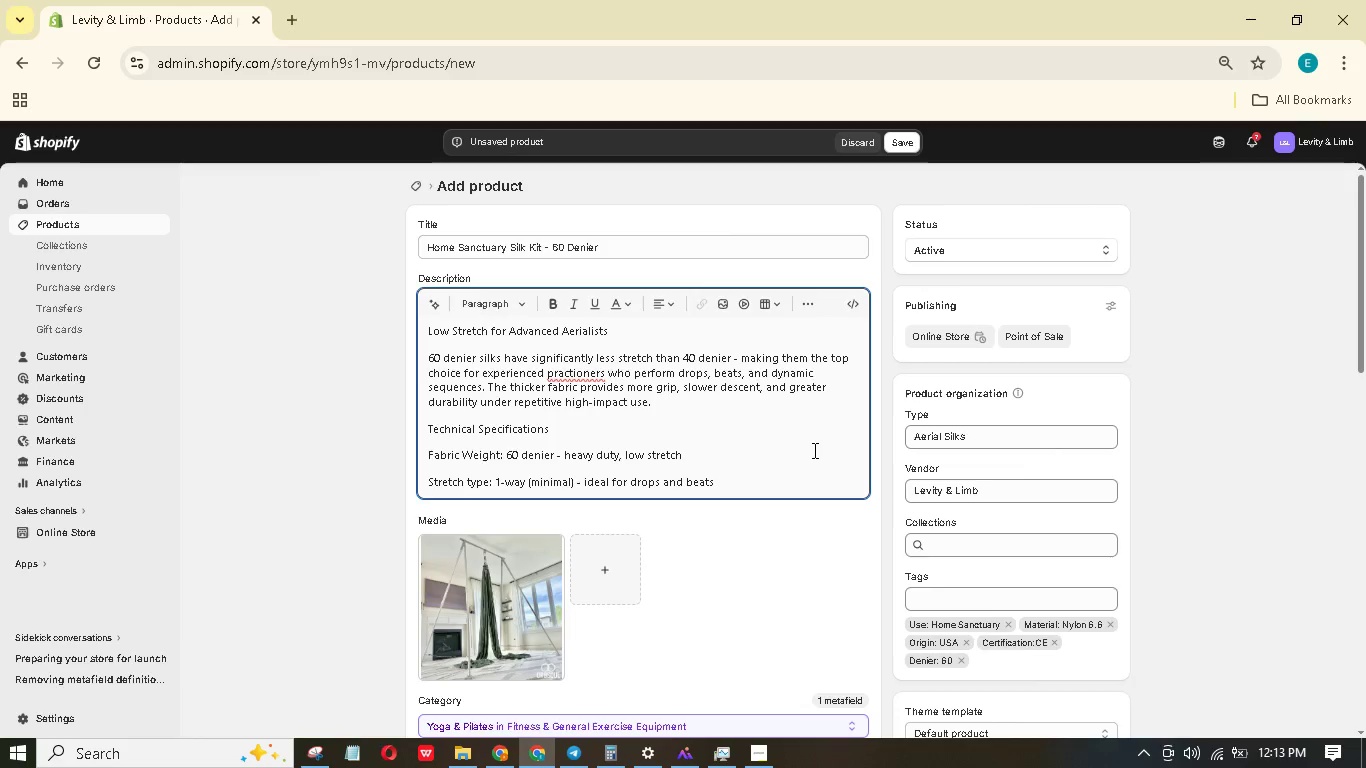 
 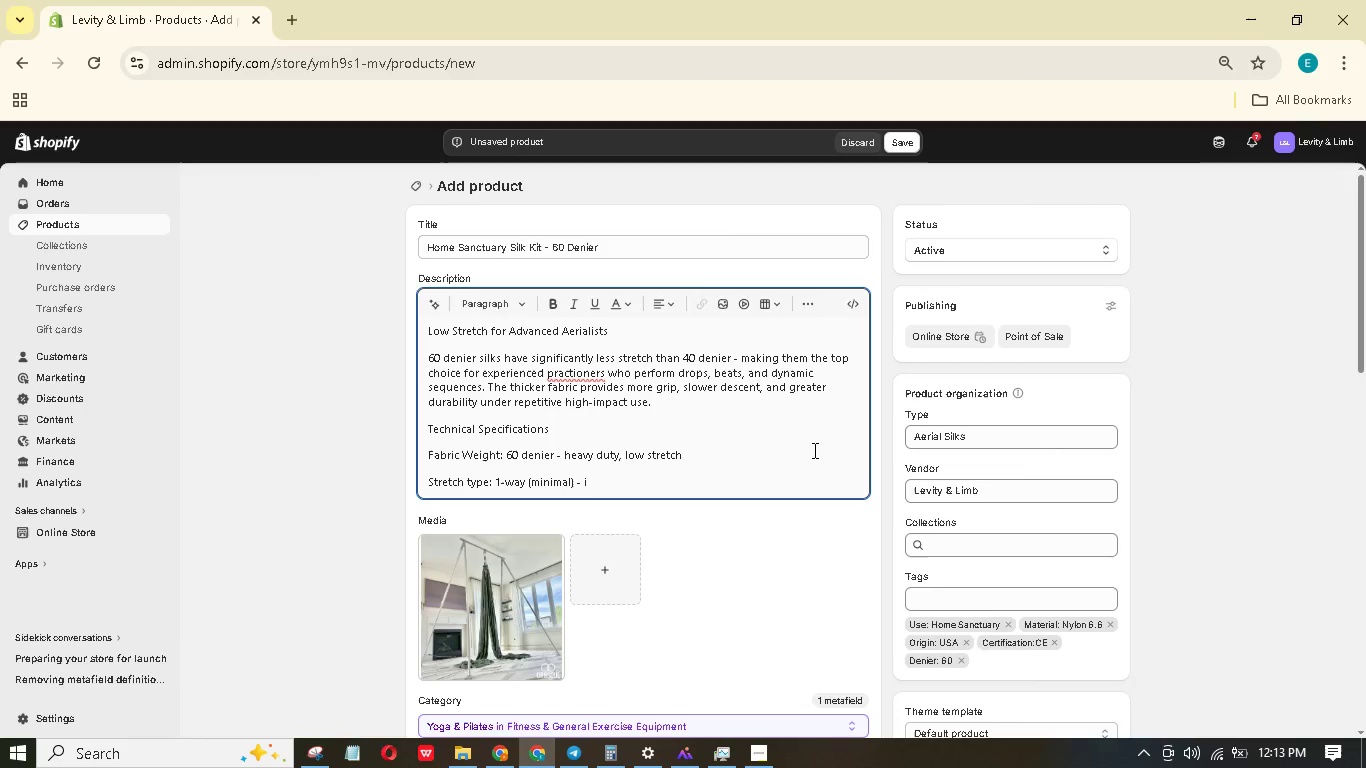 
hold_key(key=F, duration=0.38)
 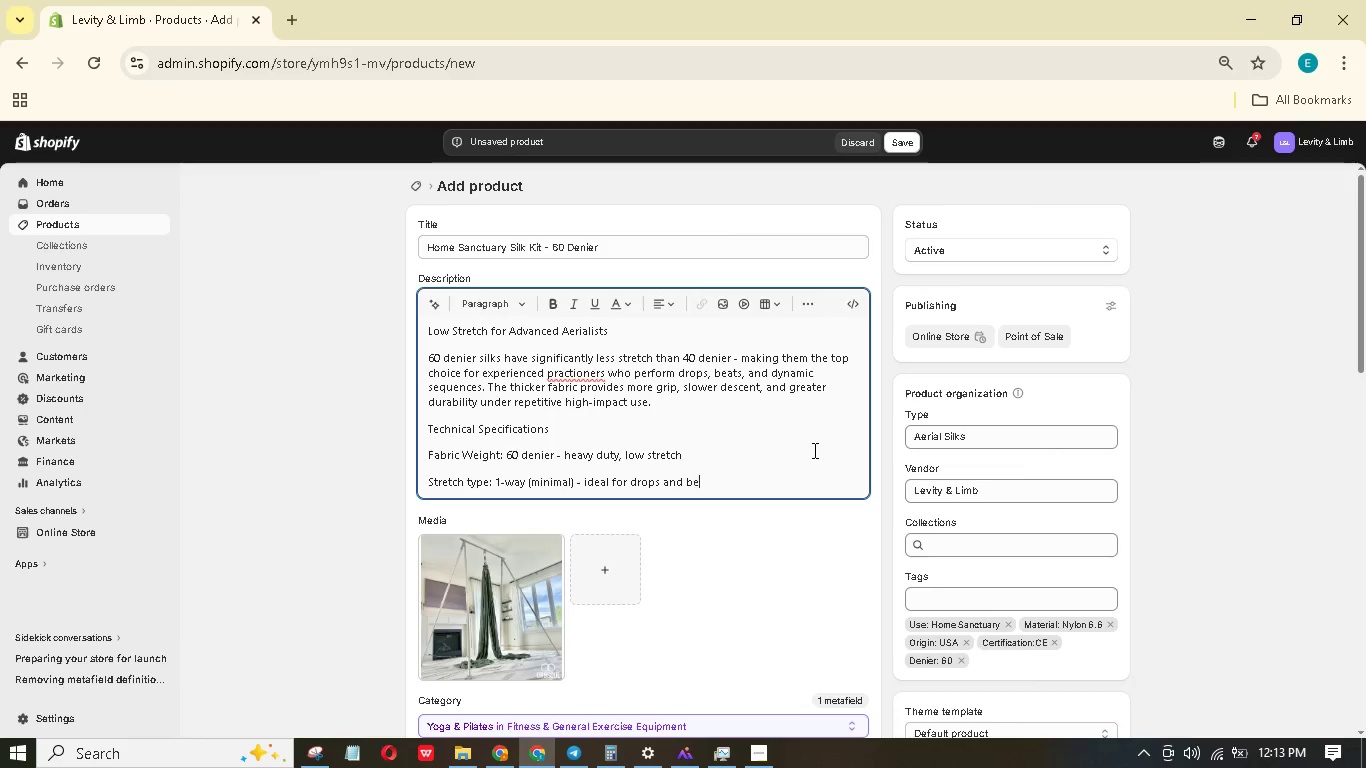 
key(Enter)
 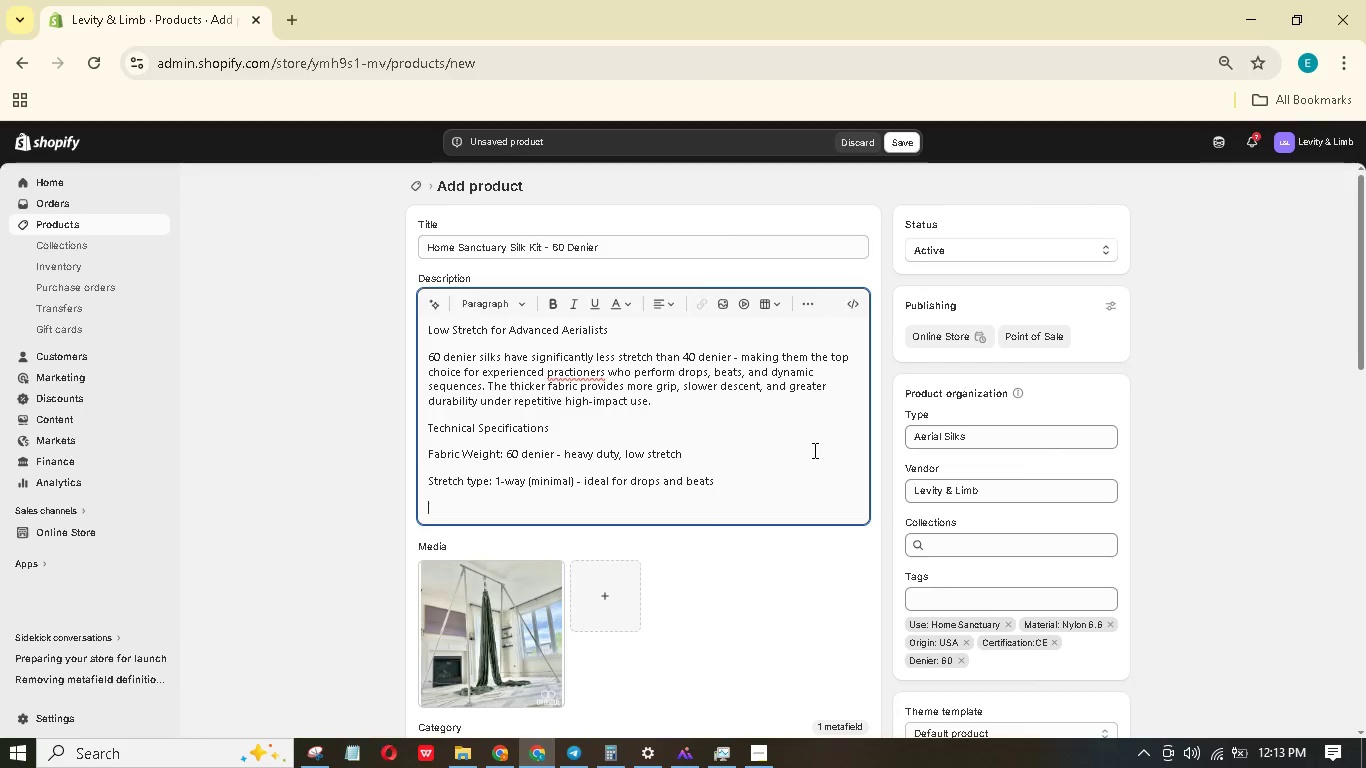 
type(Break strength: 5,000 lbs pr silk (testd to 10x safty fctoe)
key(Backspace)
type())
 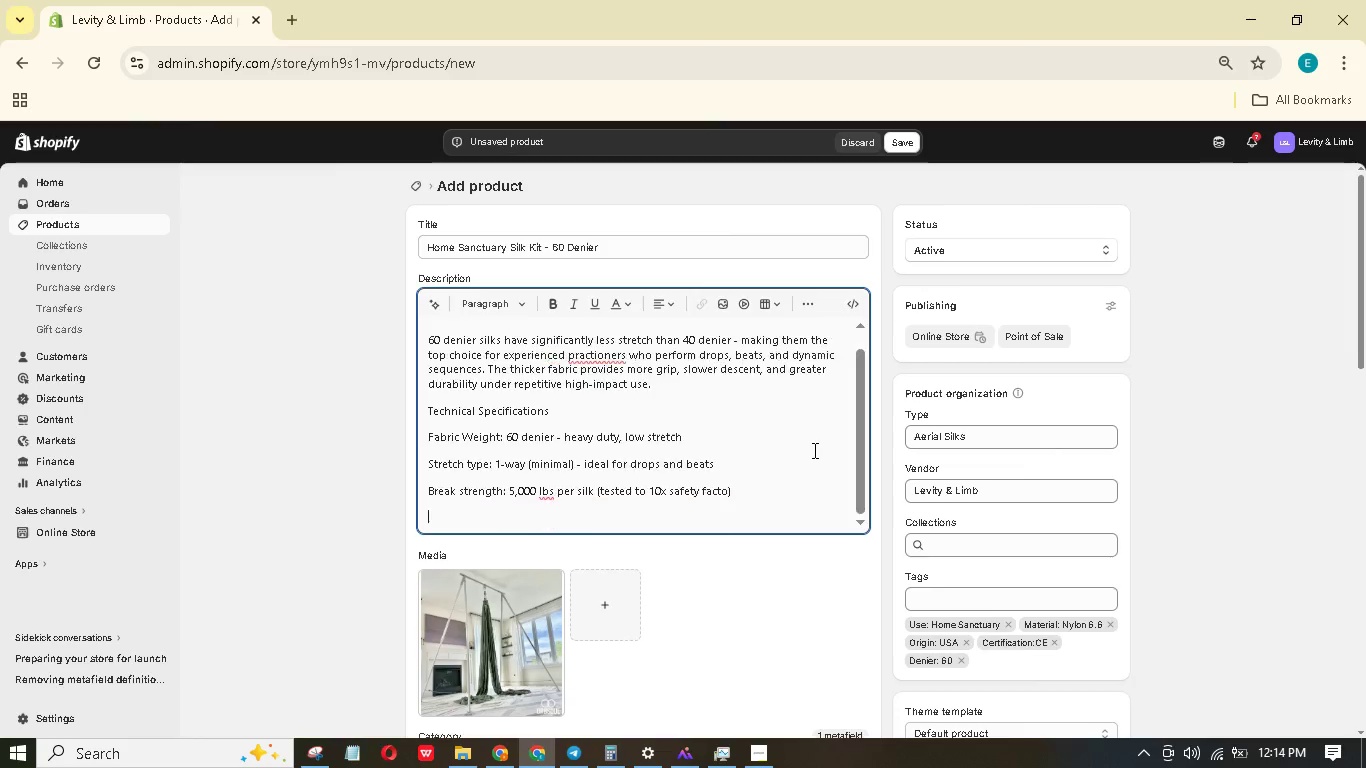 
 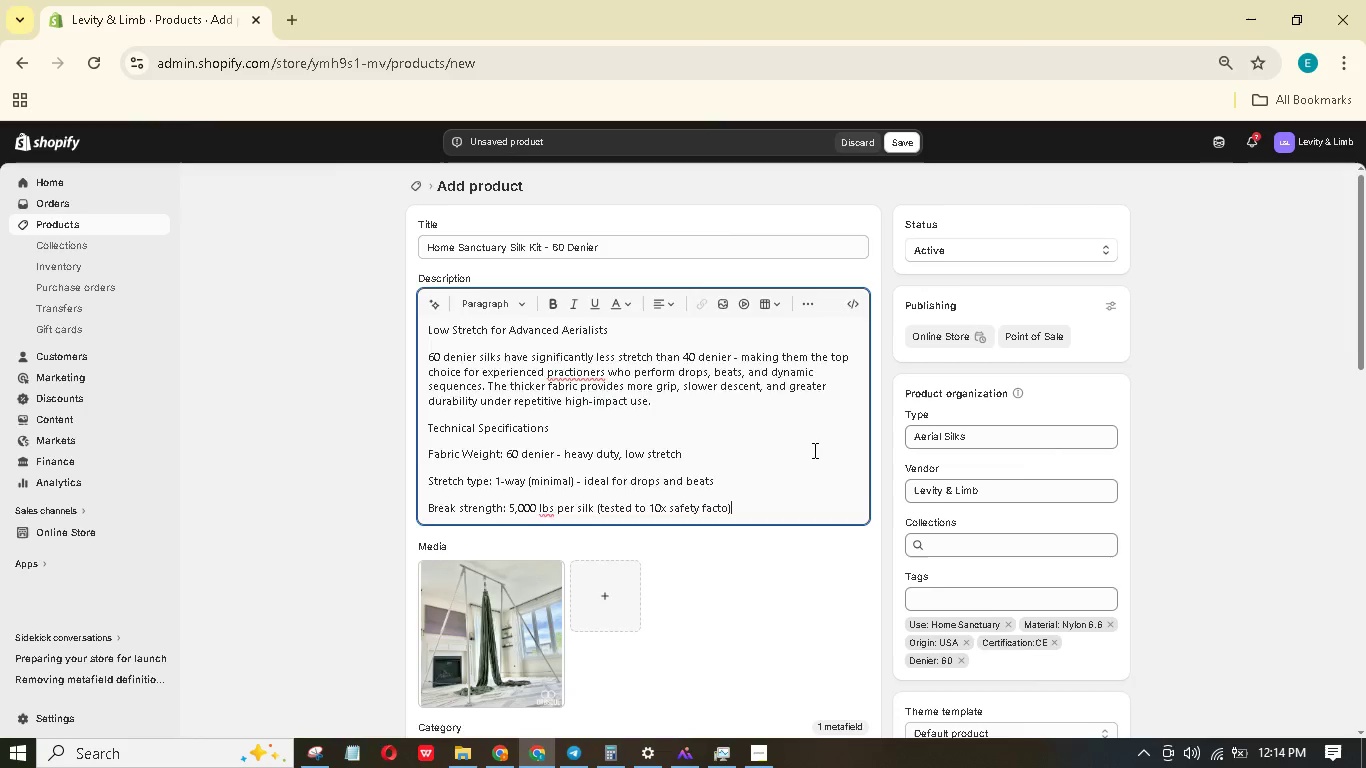 
key(Enter)
 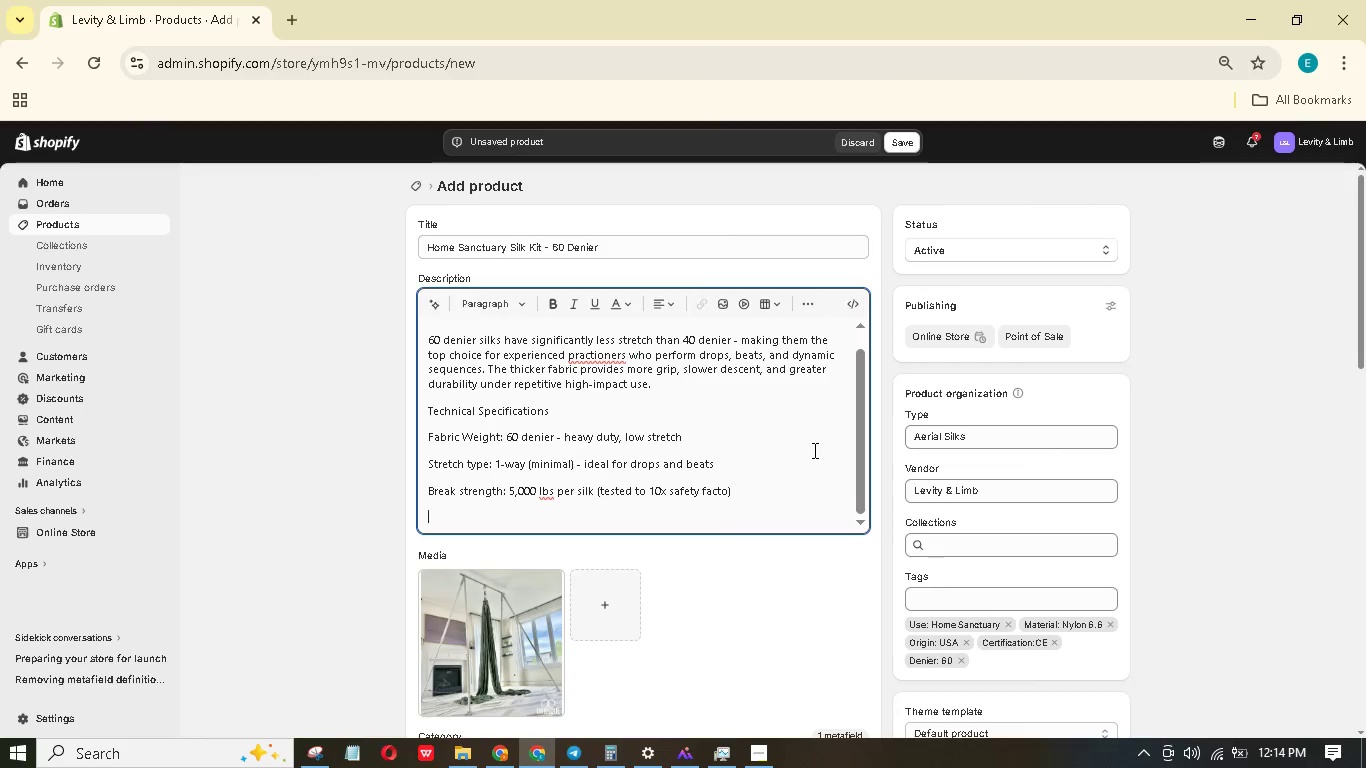 
key(Backspace)
key(Backspace)
type(r0)
 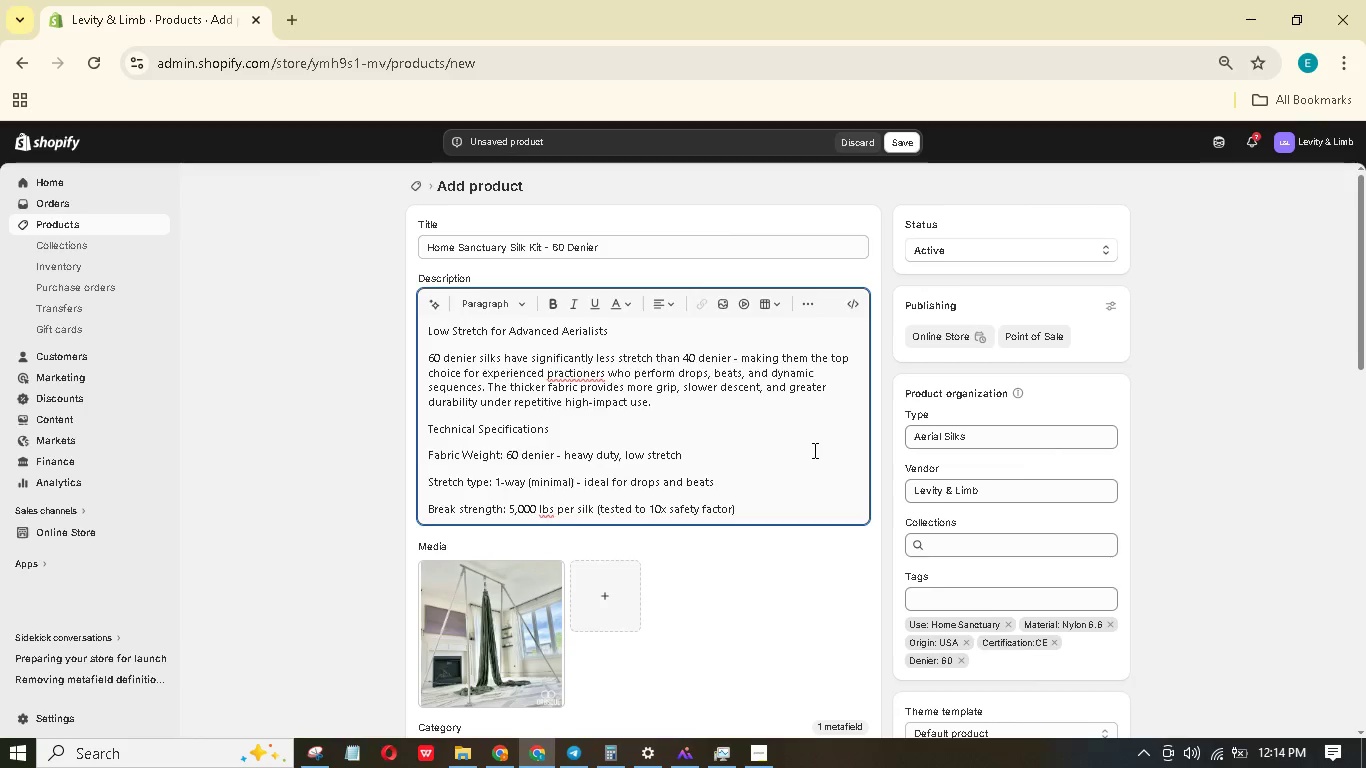 
hold_key(key=ShiftRight, duration=0.66)
 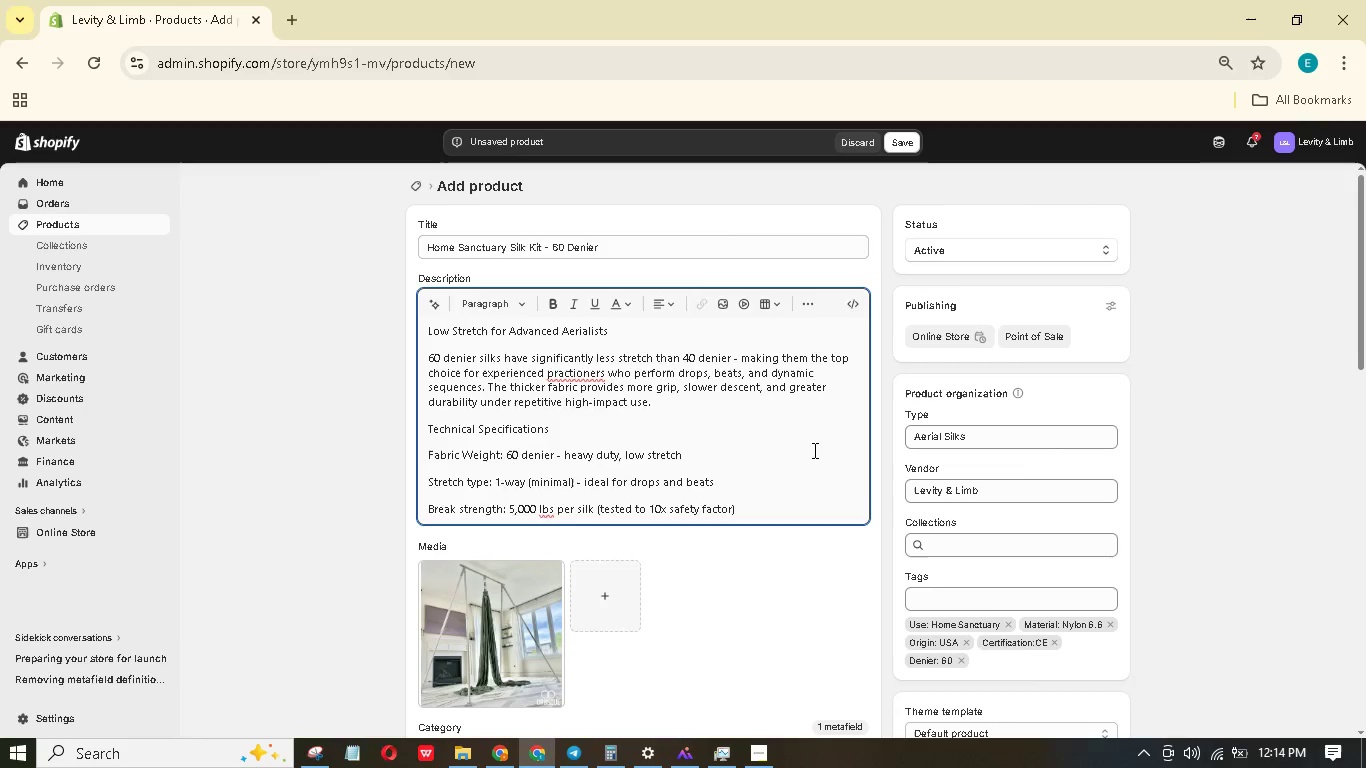 
key(Enter)
 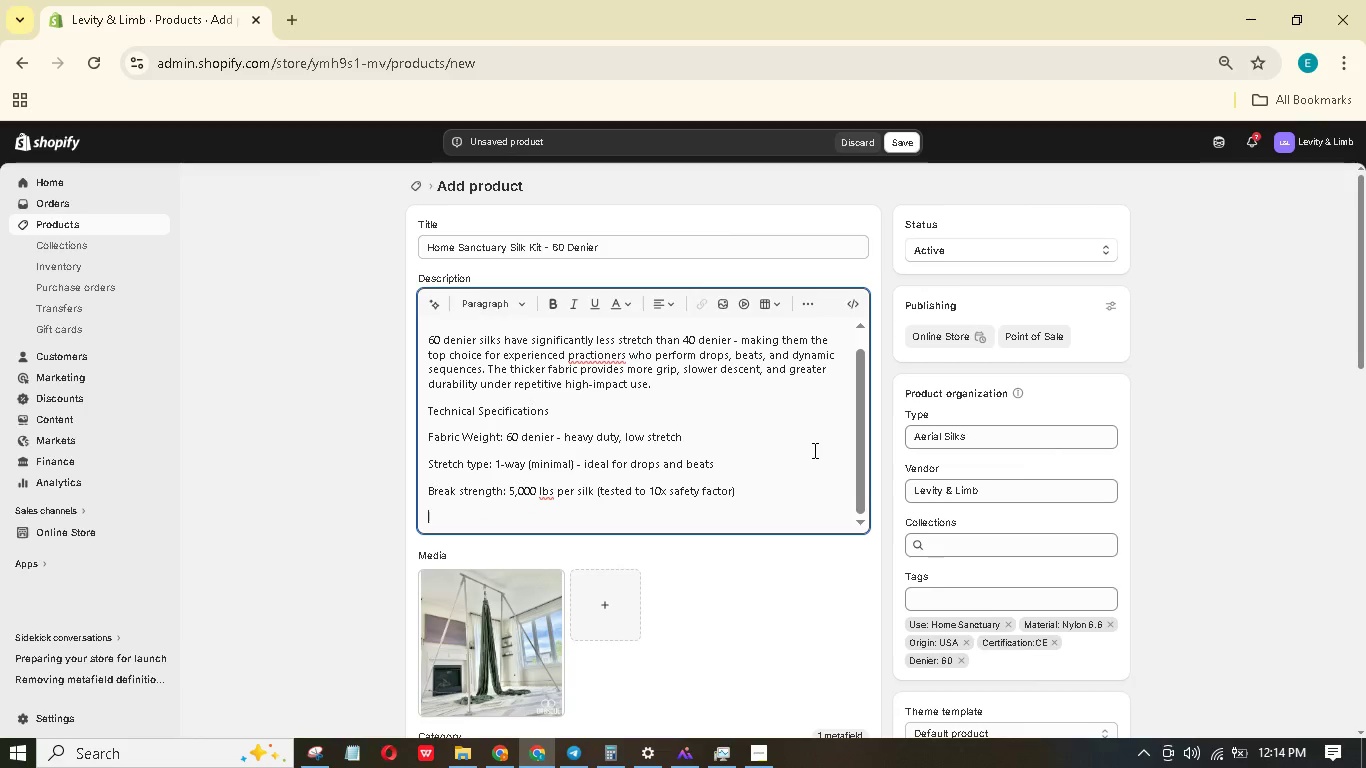 
type(Width: 108 inches)
 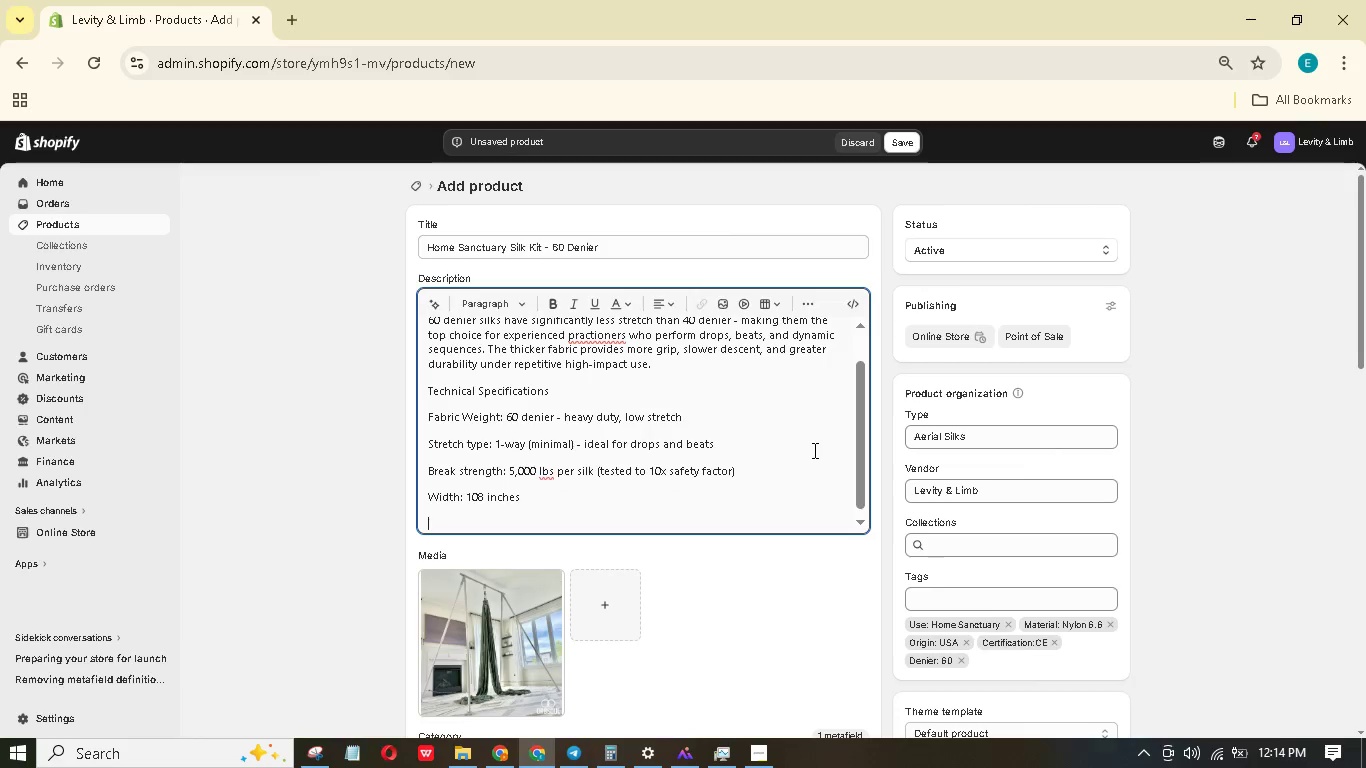 
 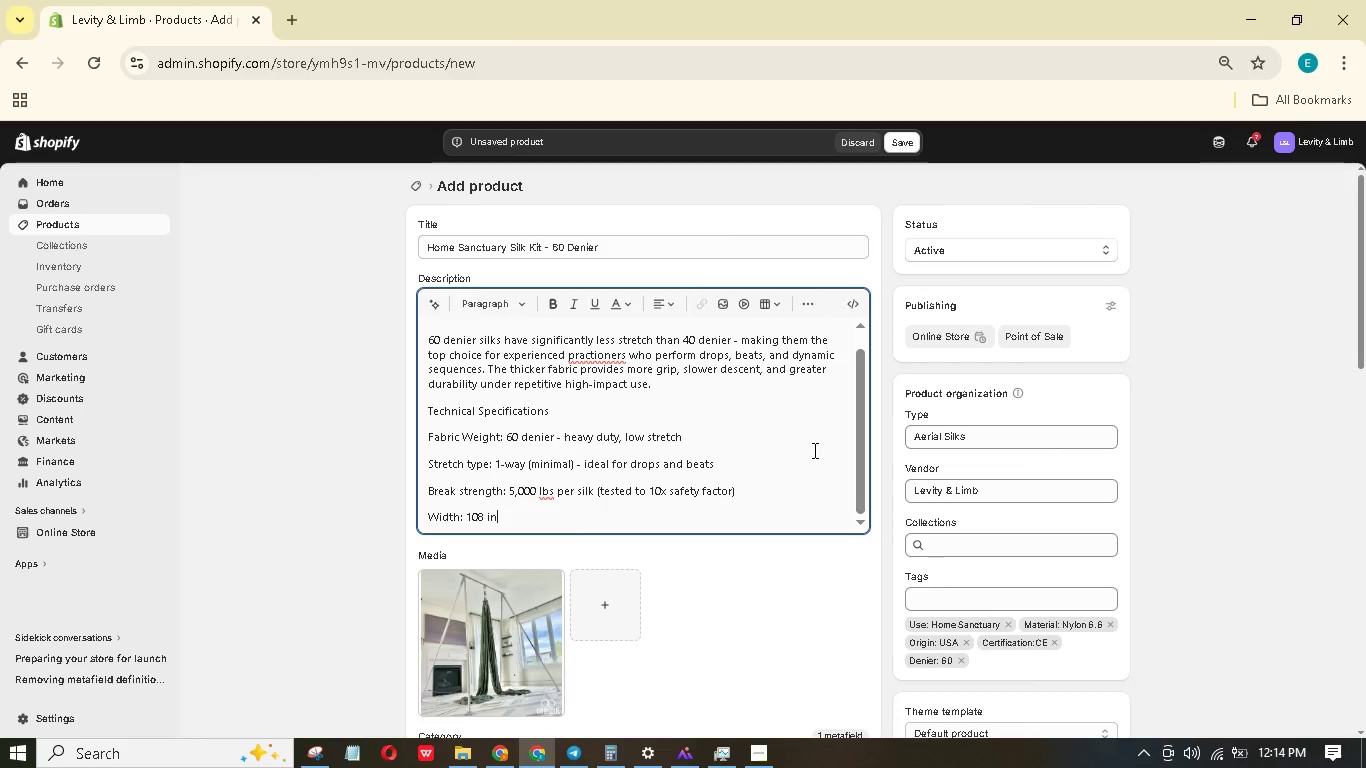 
key(Enter)
 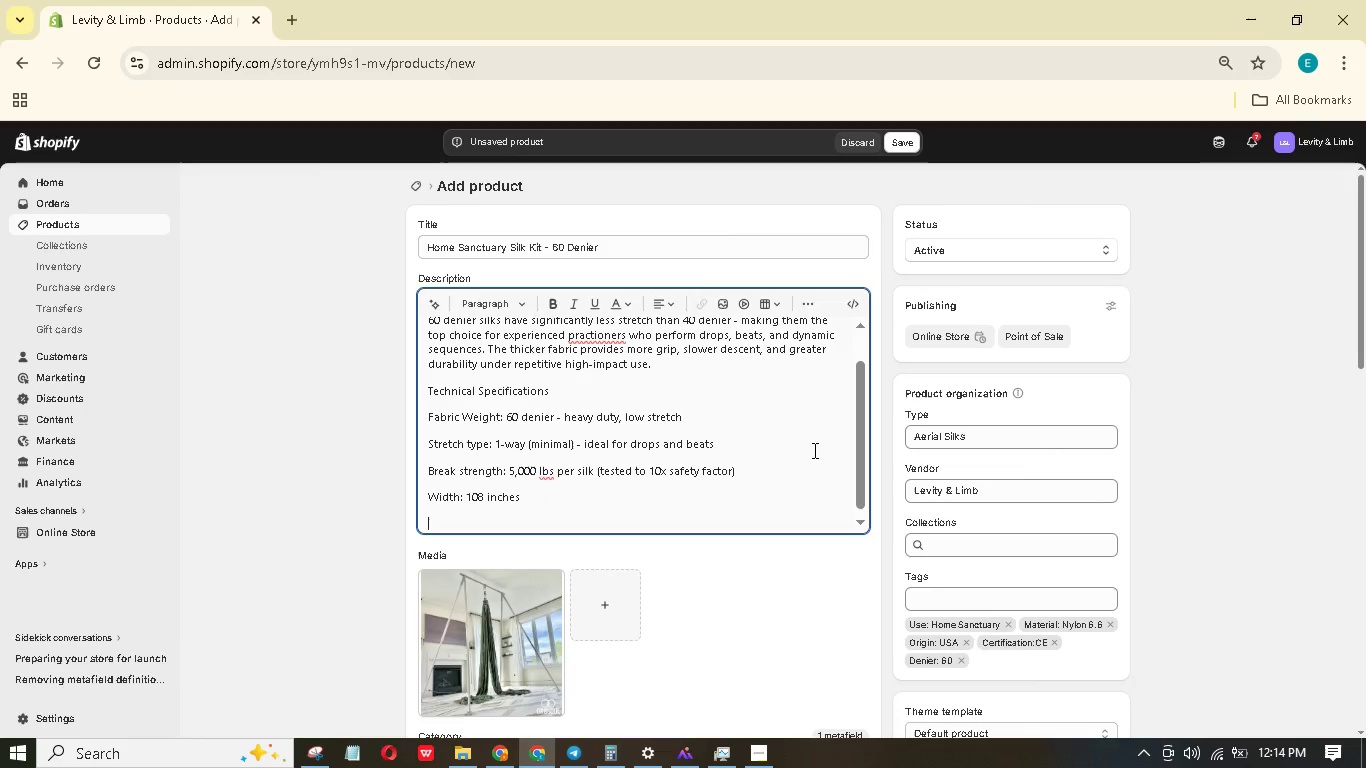 
type(Material:: Nylon 6.6 tricot, UV resistant)
 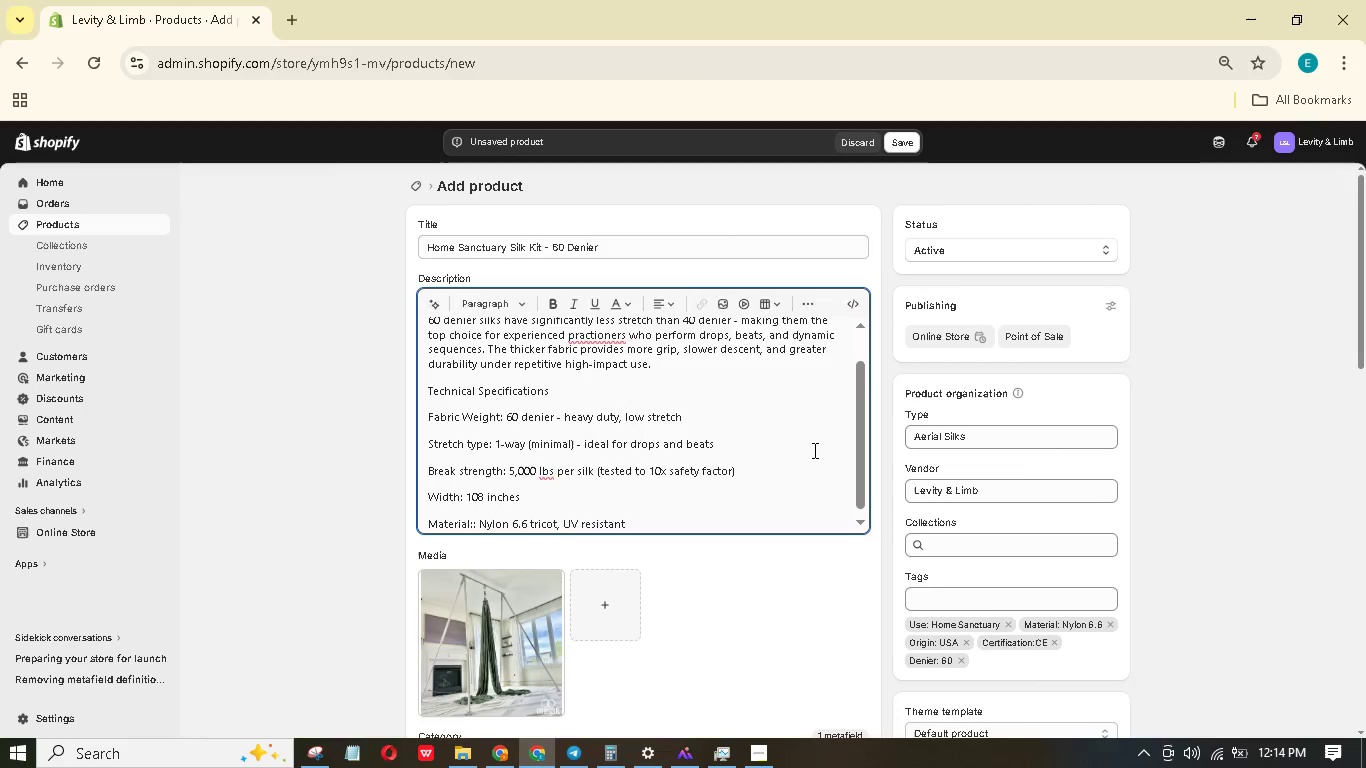 
 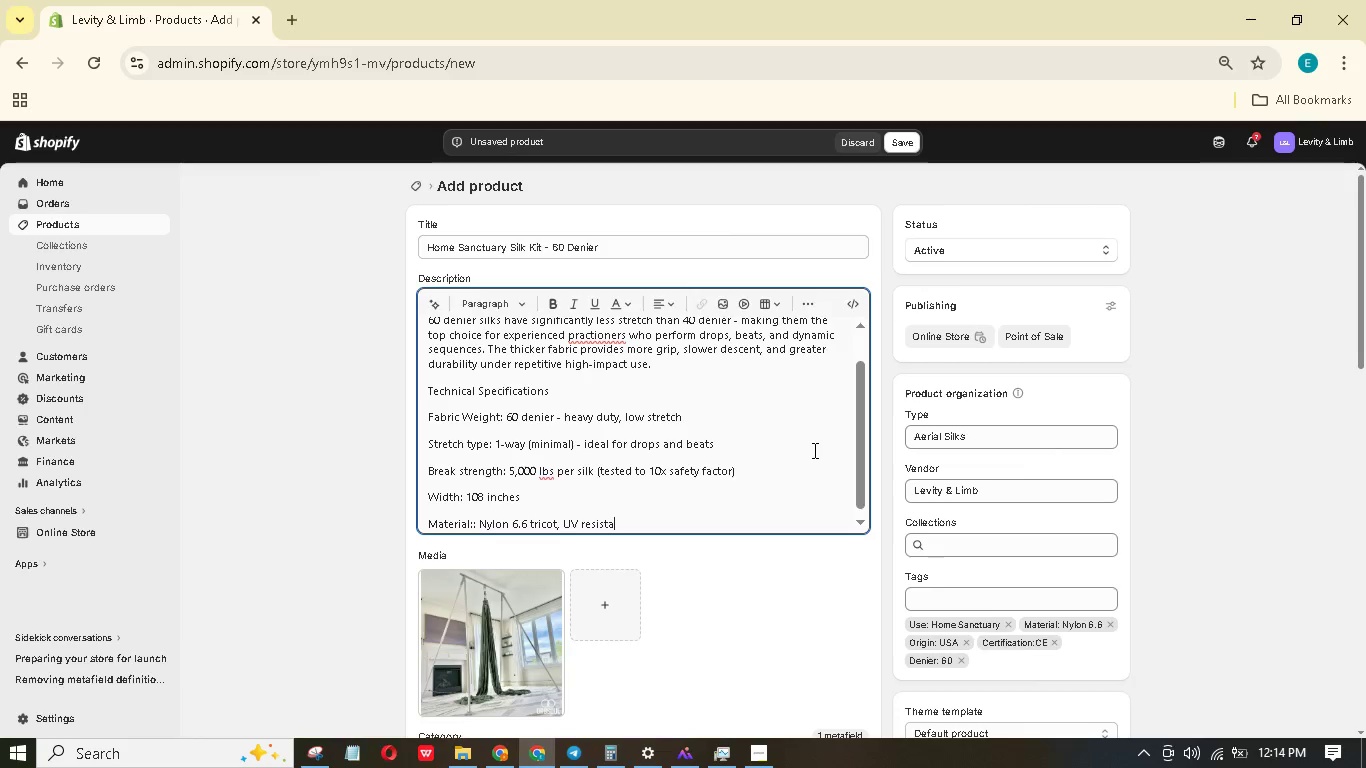 
key(Enter)
 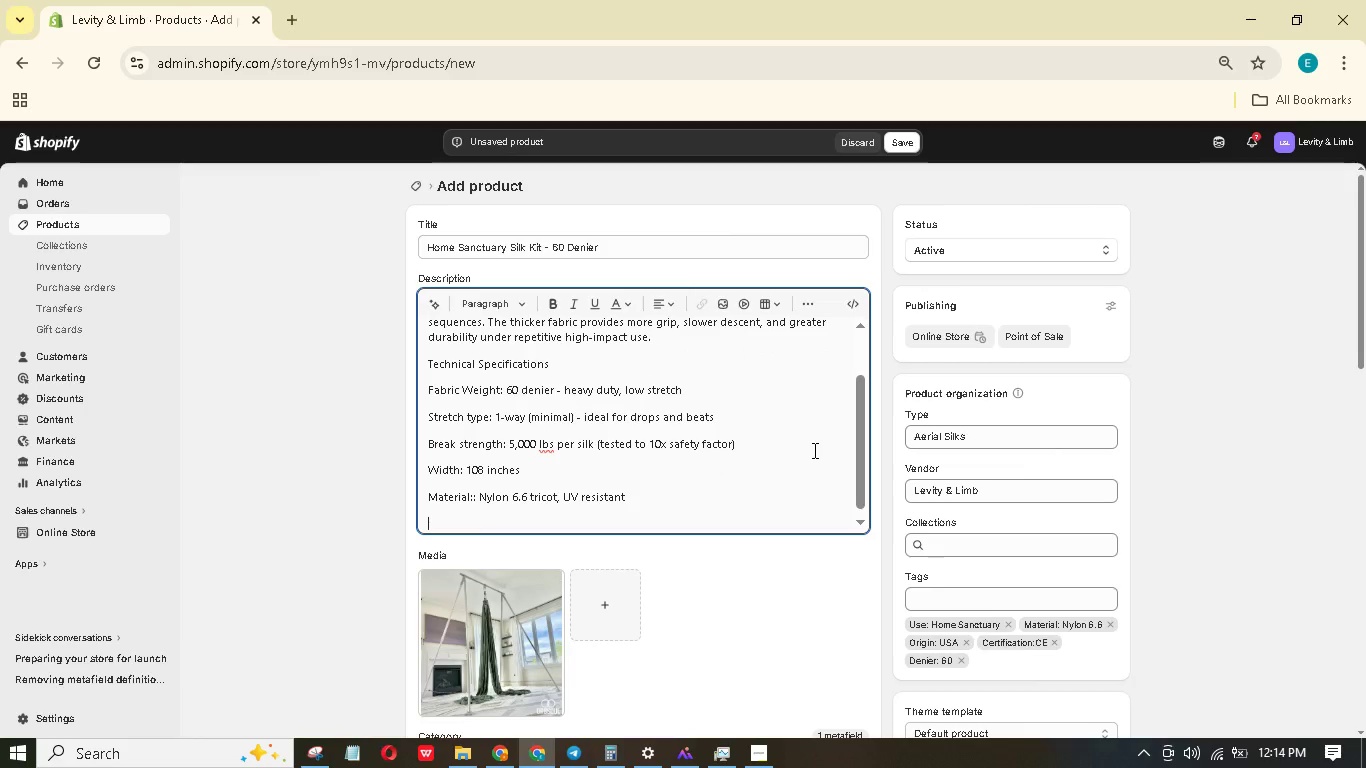 
type(Care: Machine wash cold, gentle cycle. Hang dry away from sunliht.)
 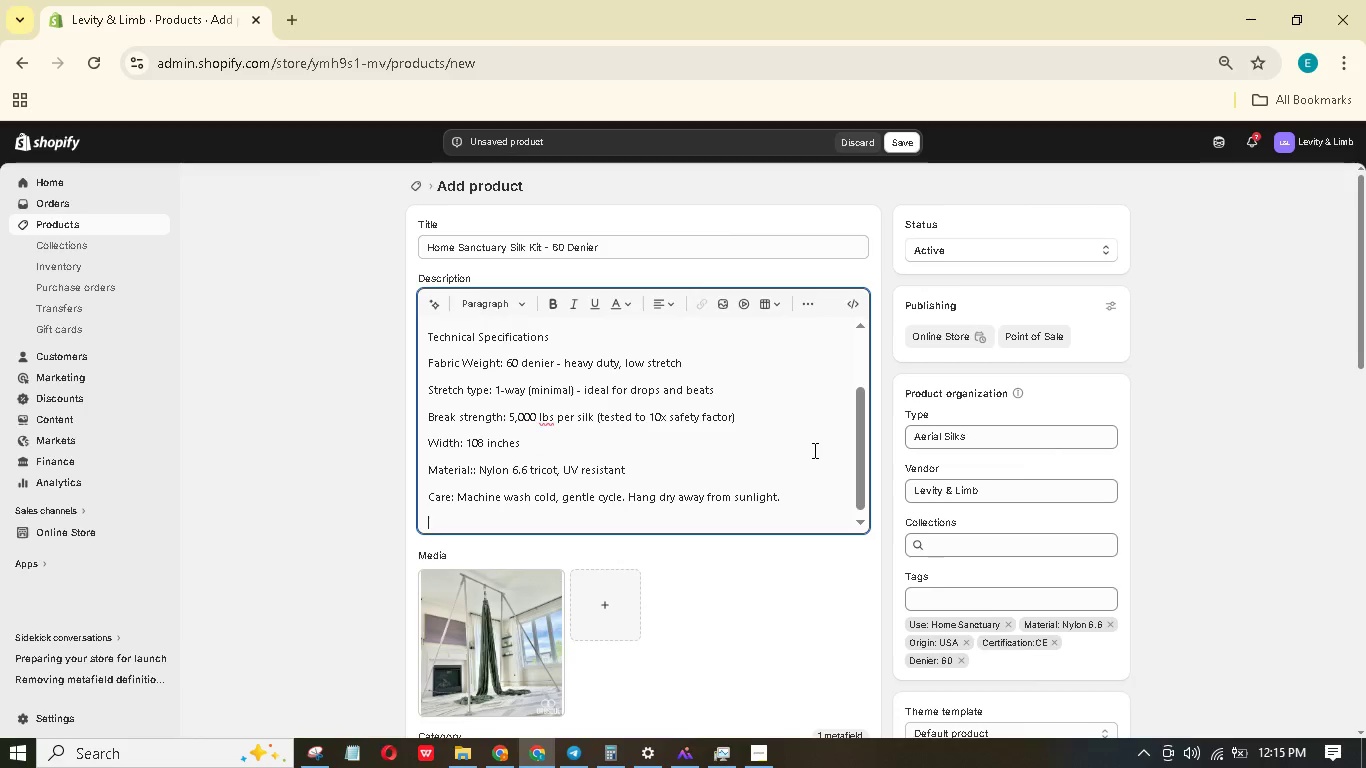 
 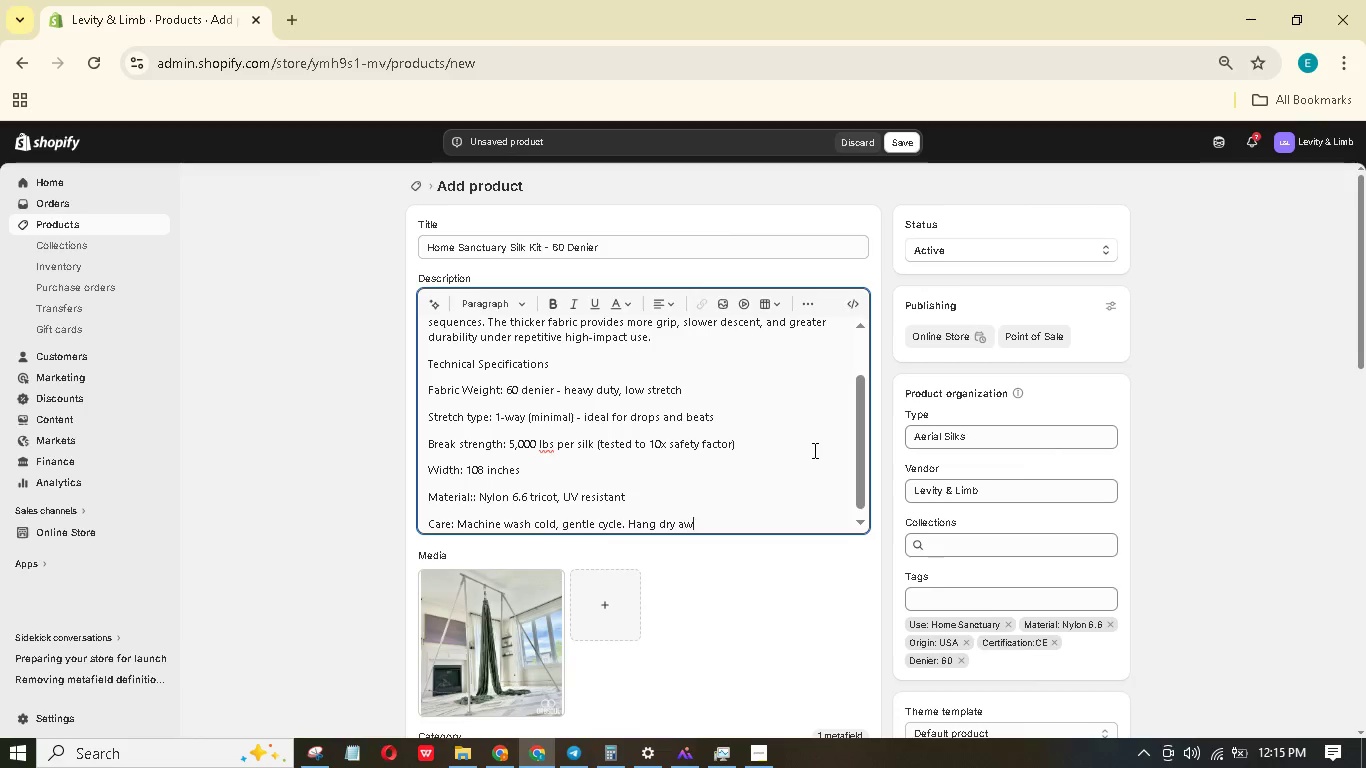 
key(Enter)
 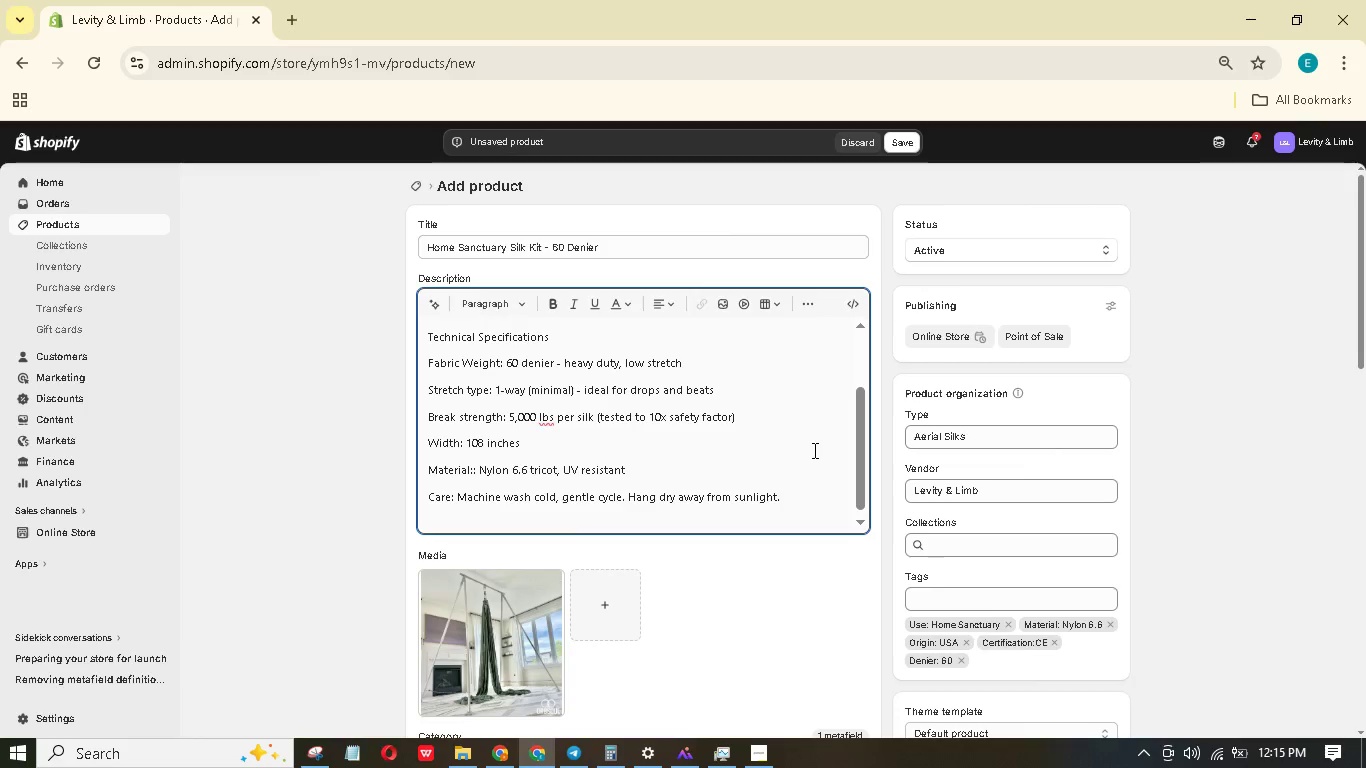 
wait(10.94)
 